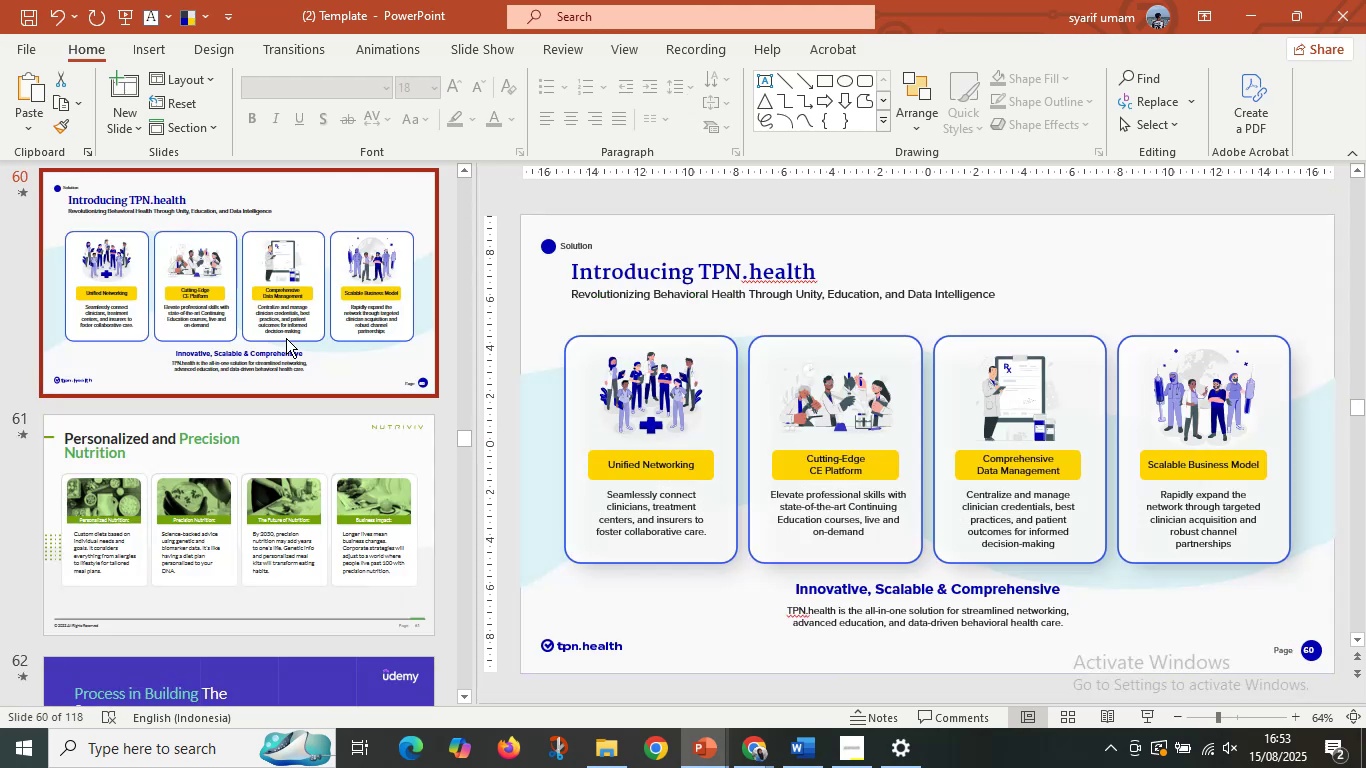 
key(ArrowUp)
 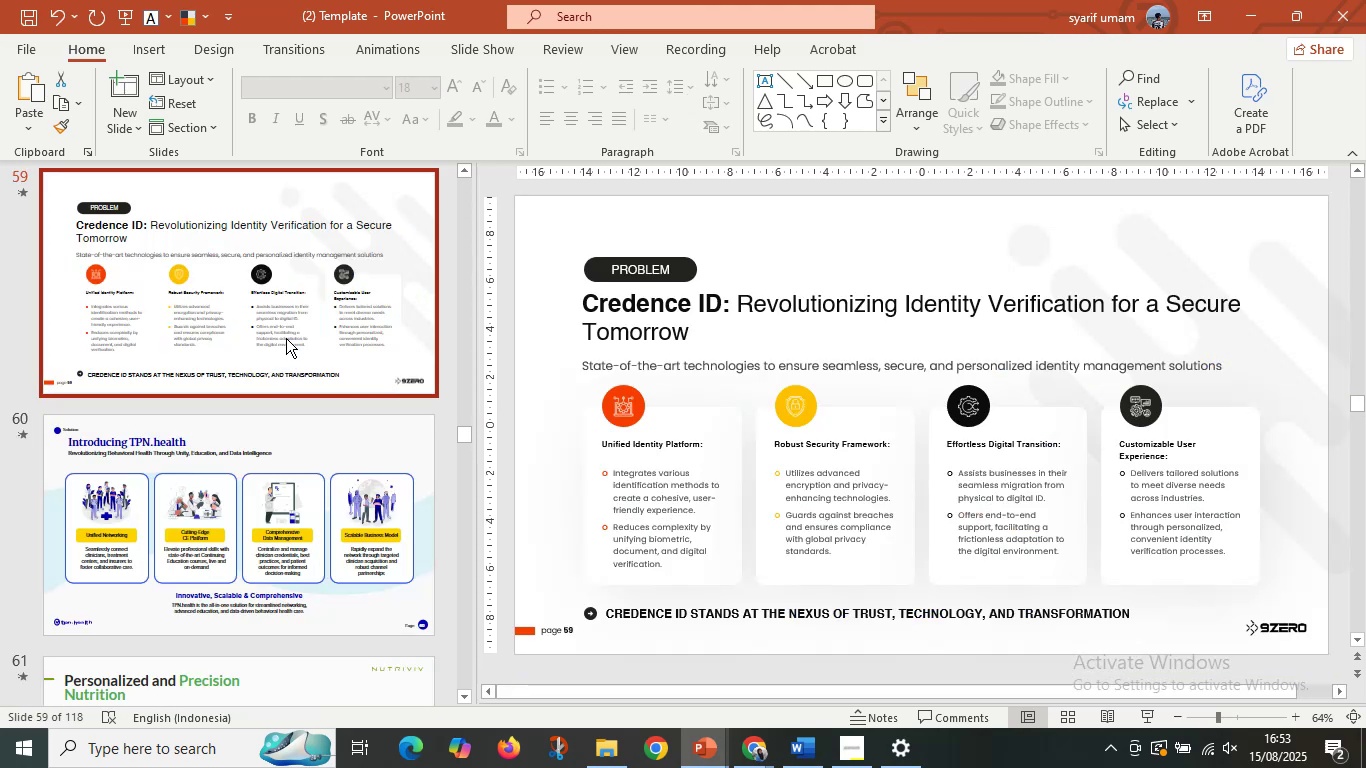 
key(ArrowUp)
 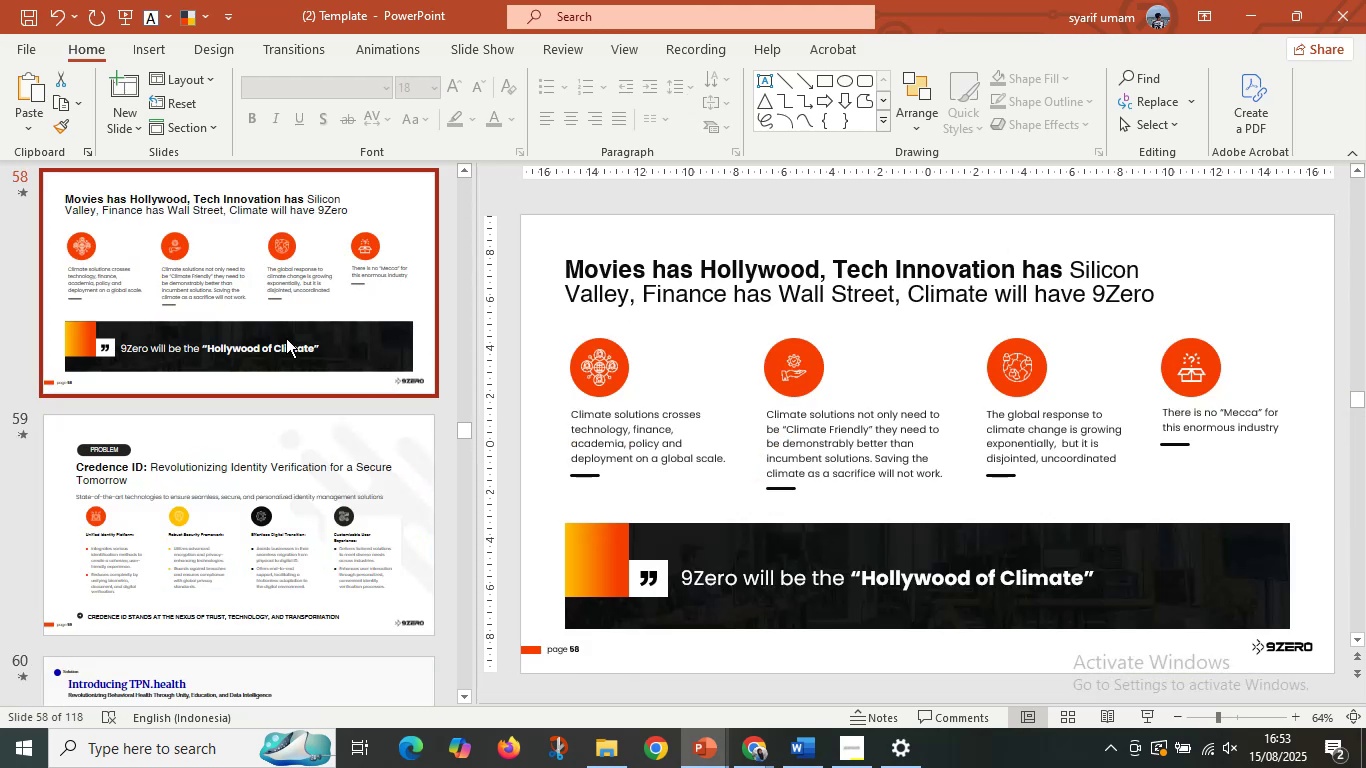 
key(ArrowUp)
 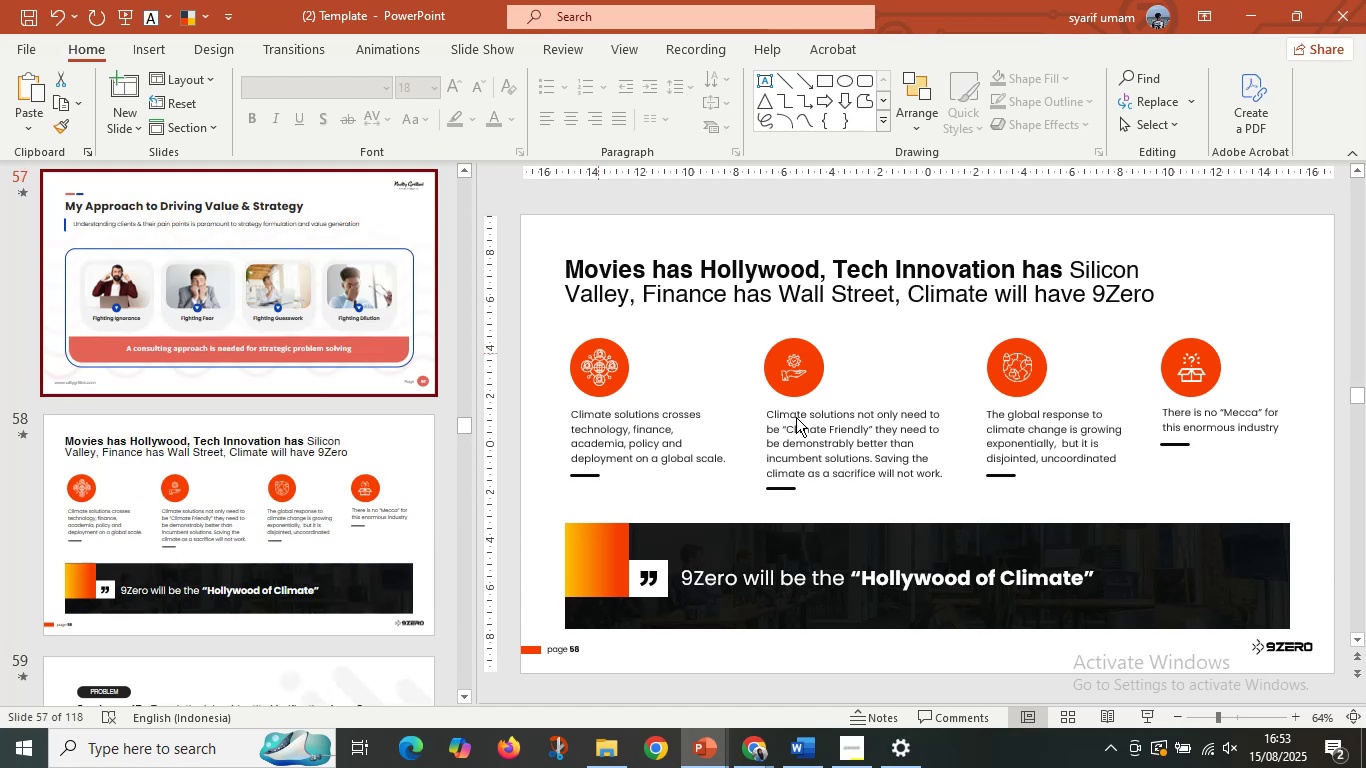 
key(ArrowUp)
 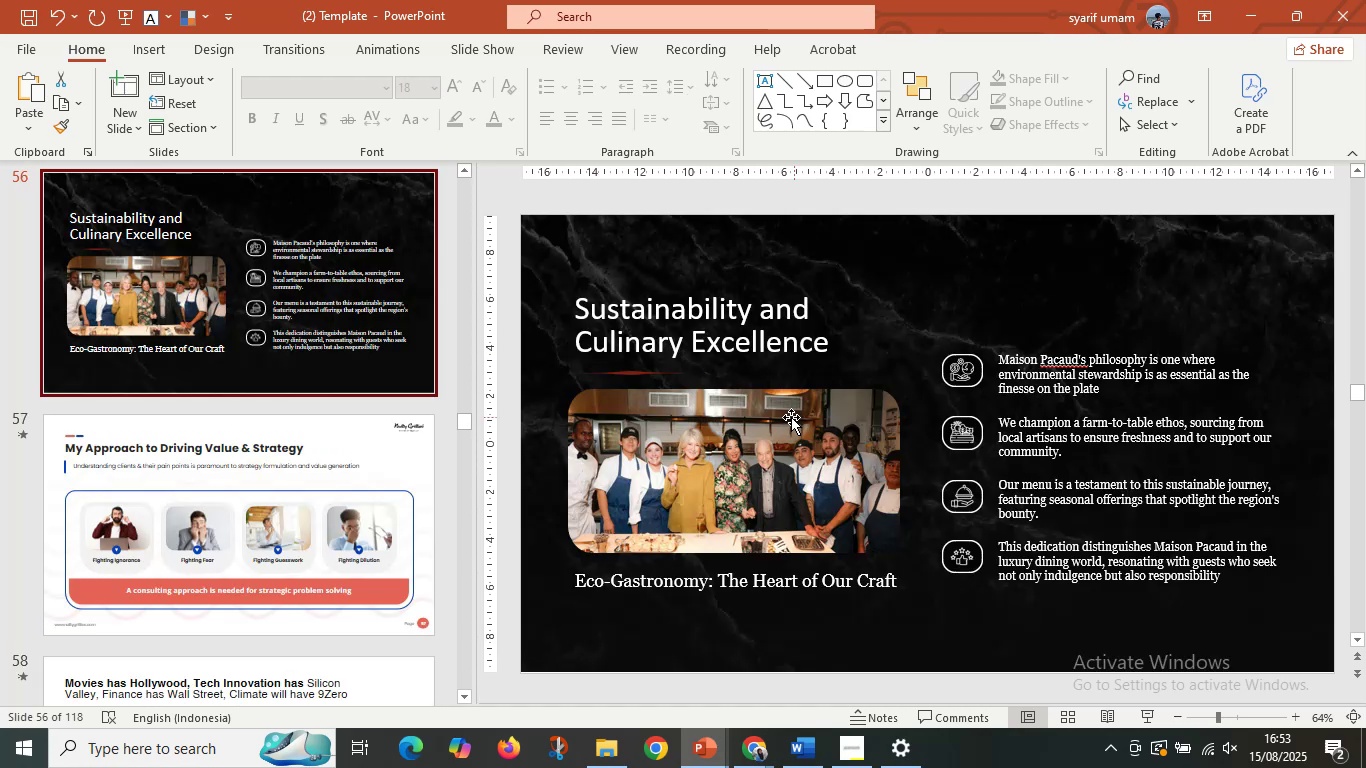 
key(ArrowUp)
 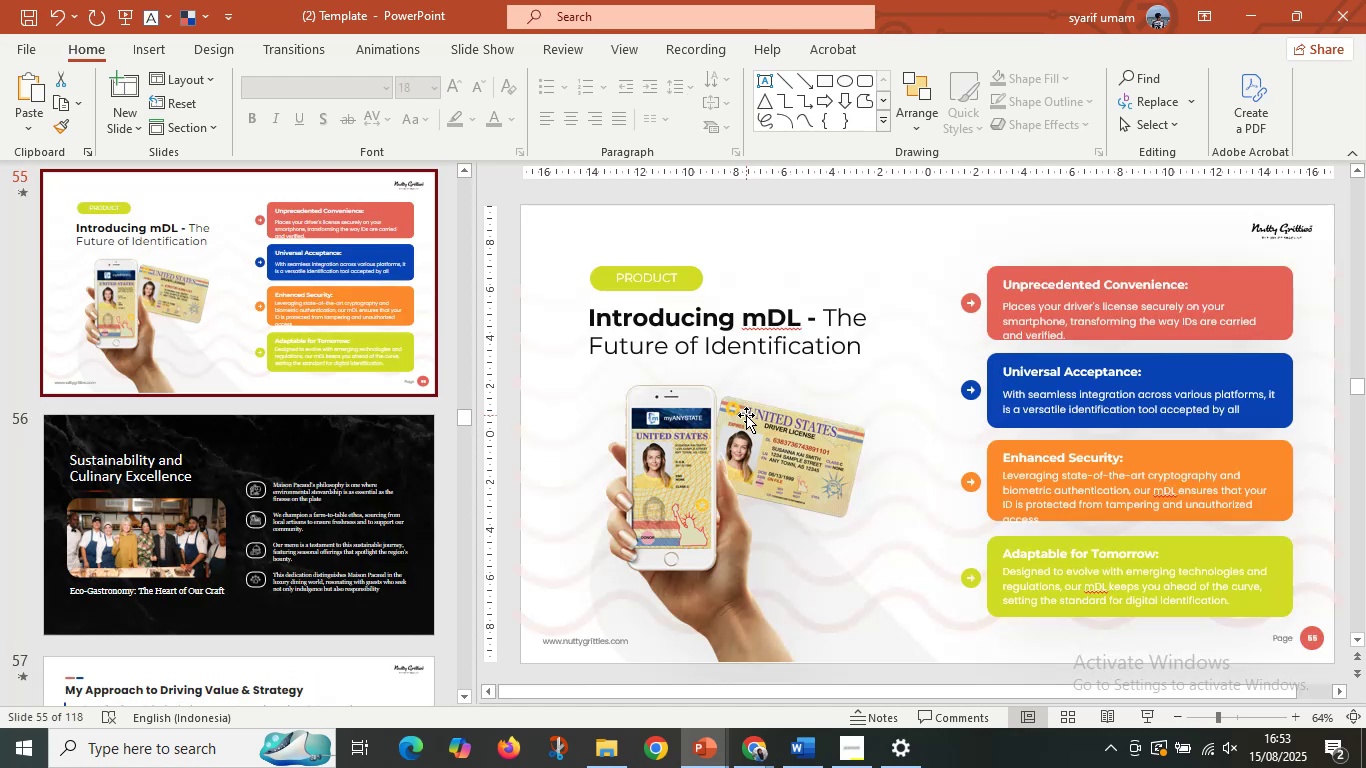 
key(ArrowUp)
 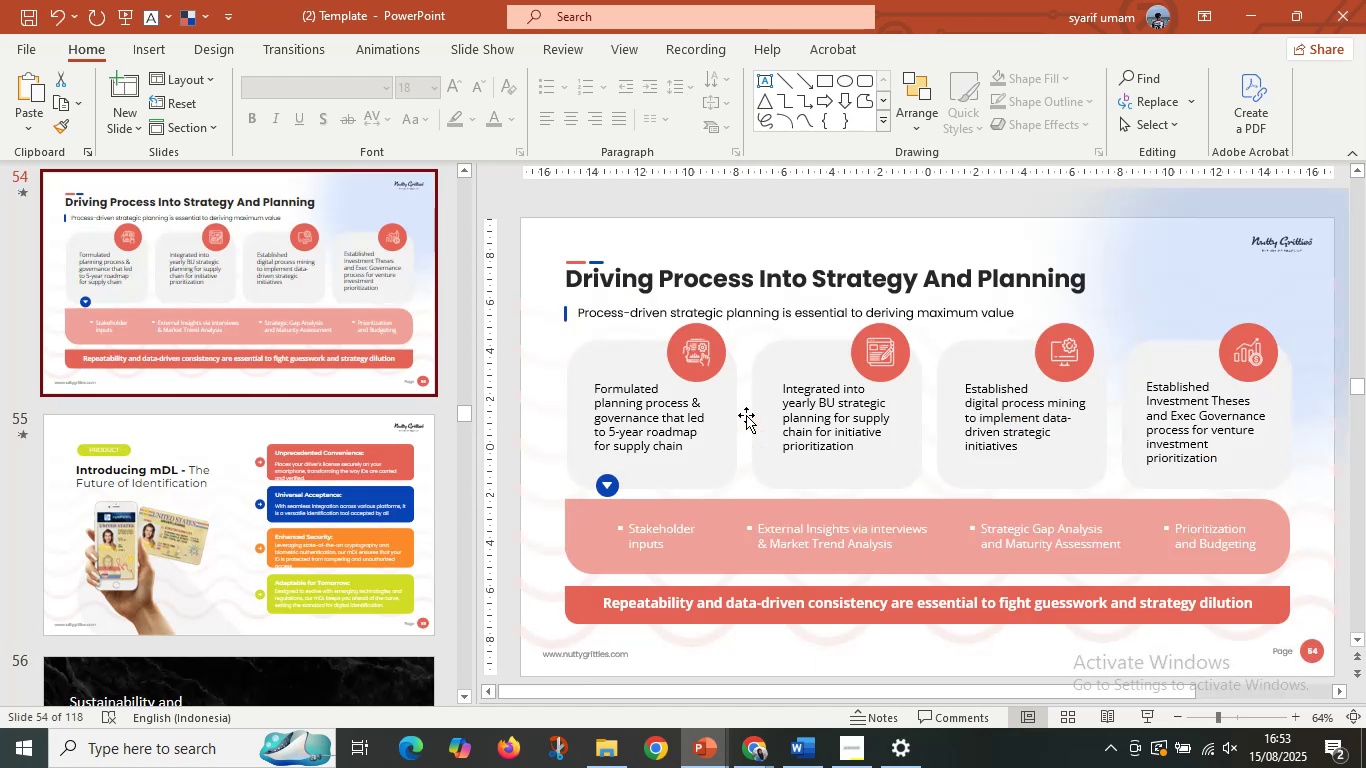 
key(ArrowUp)
 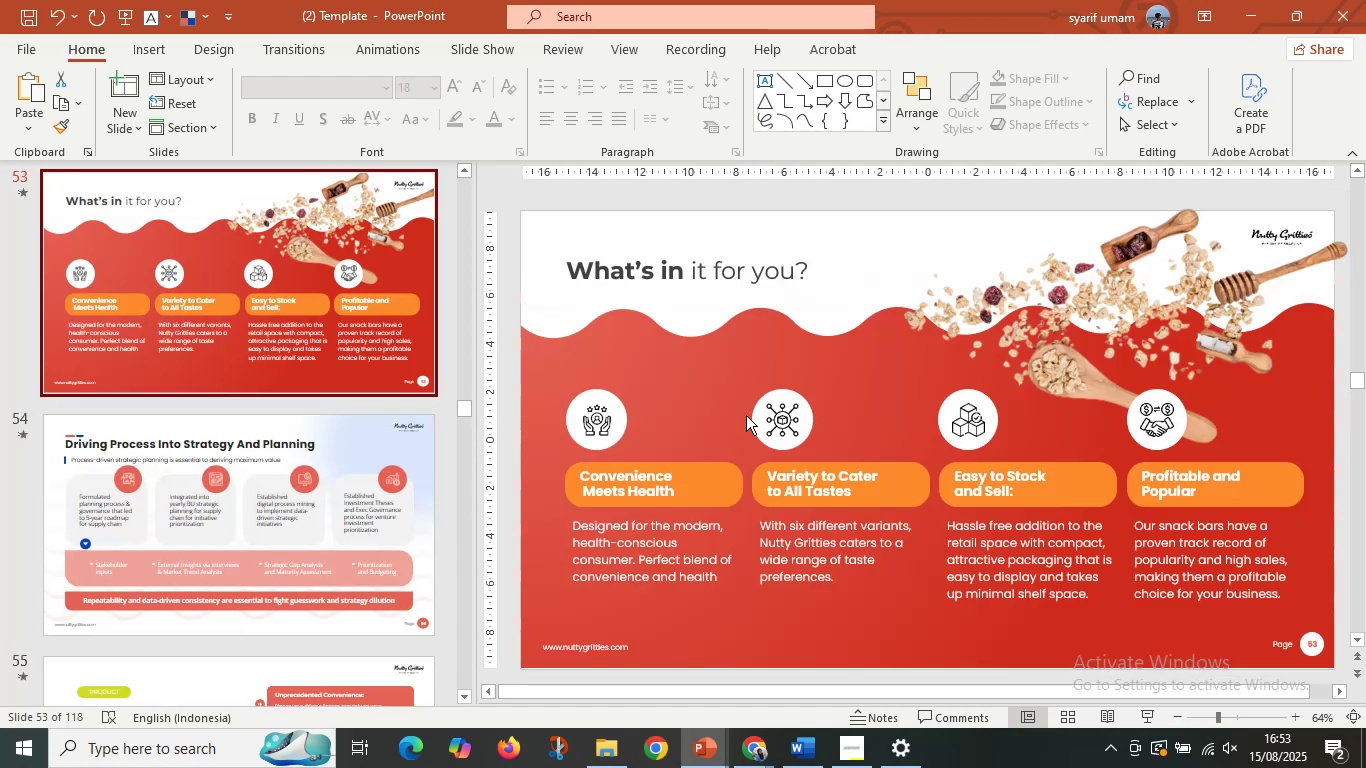 
key(ArrowUp)
 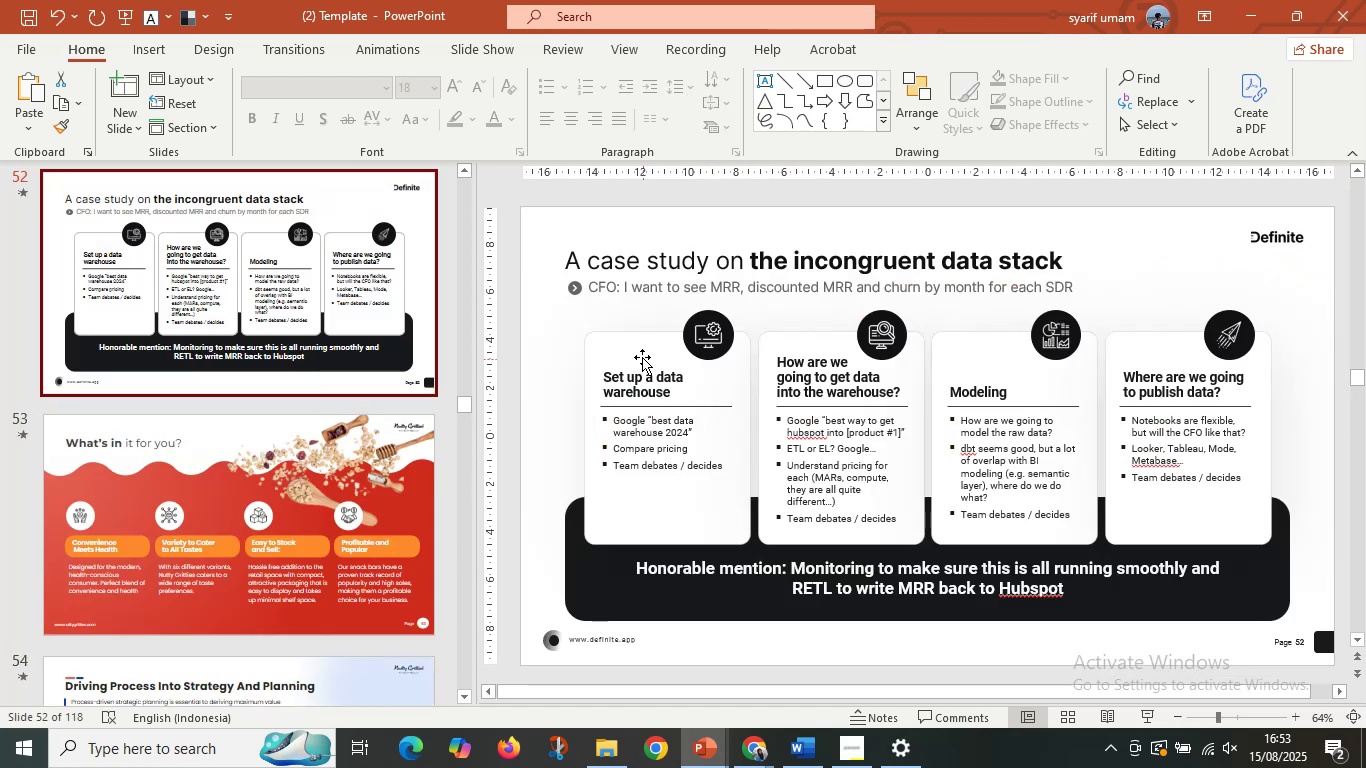 
left_click([637, 349])
 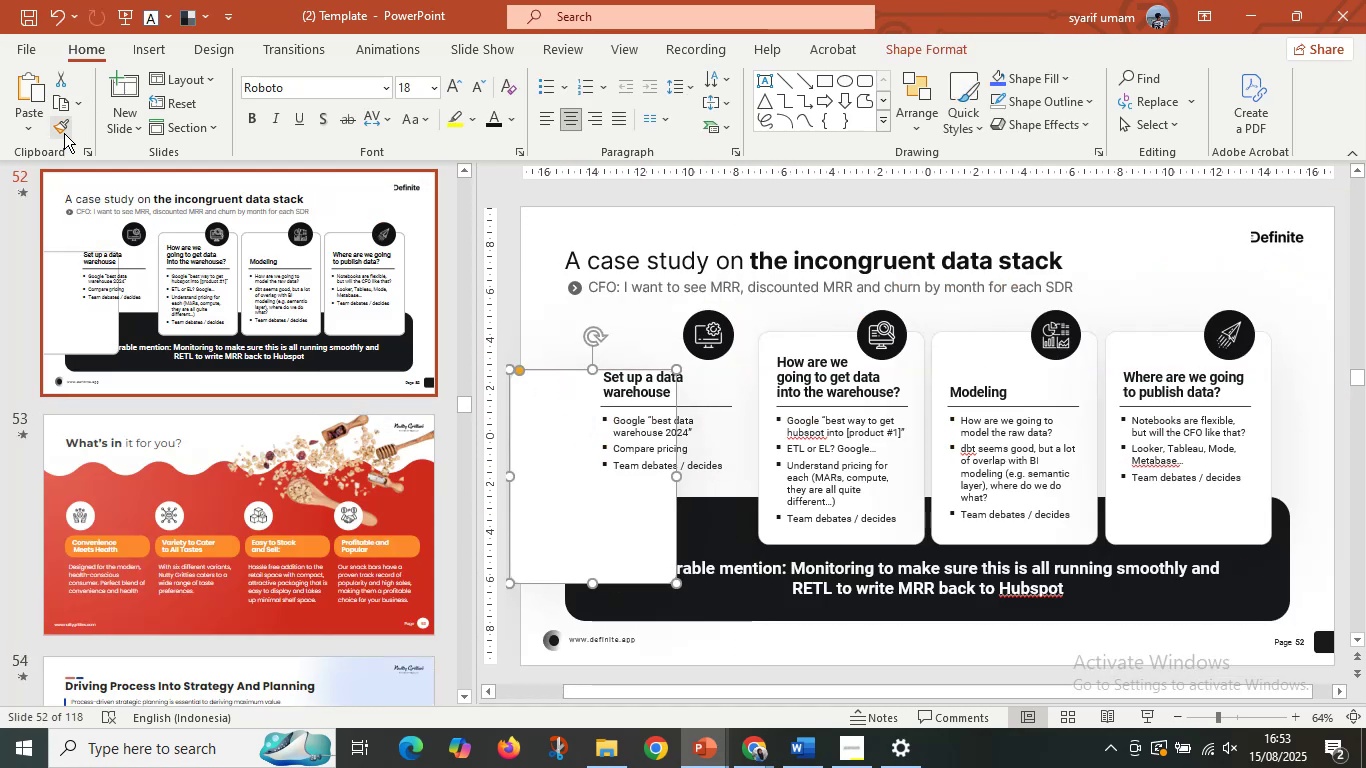 
double_click([61, 128])
 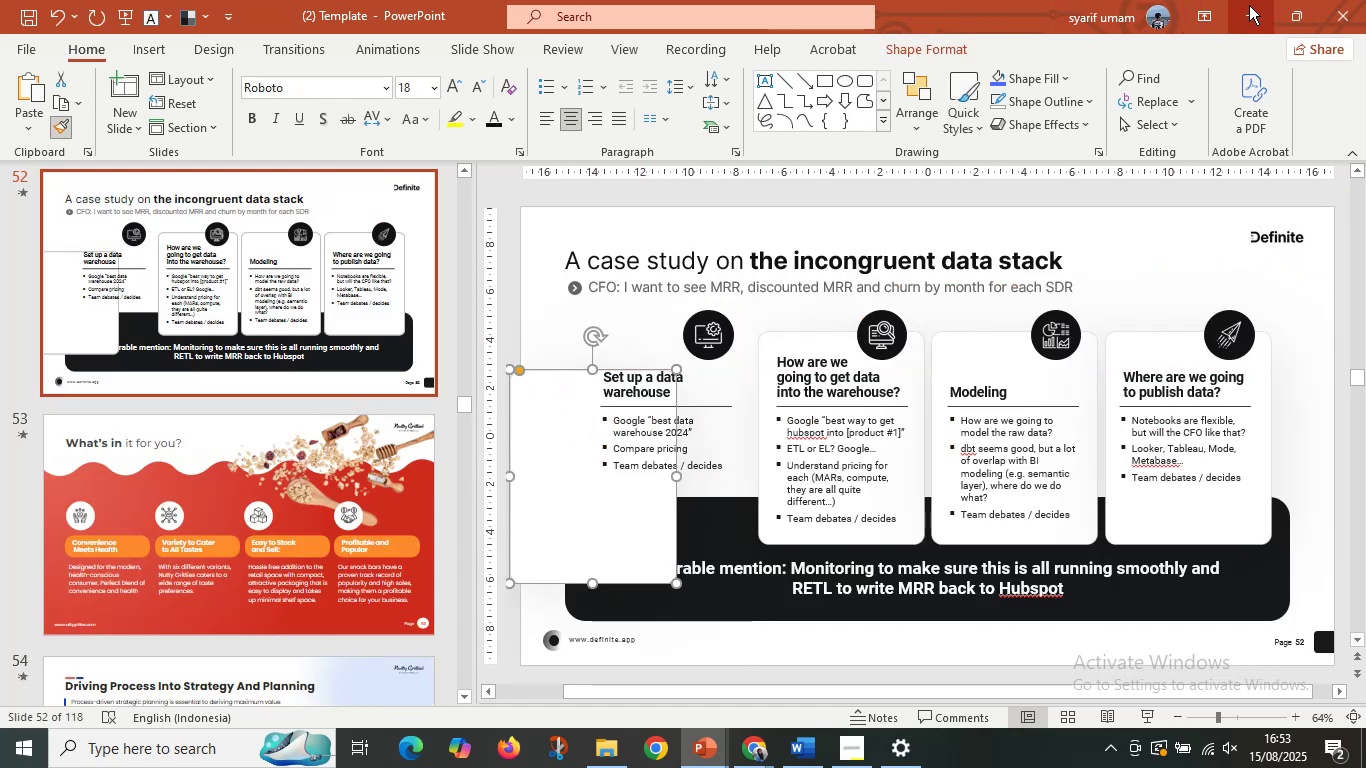 
left_click([1252, 5])
 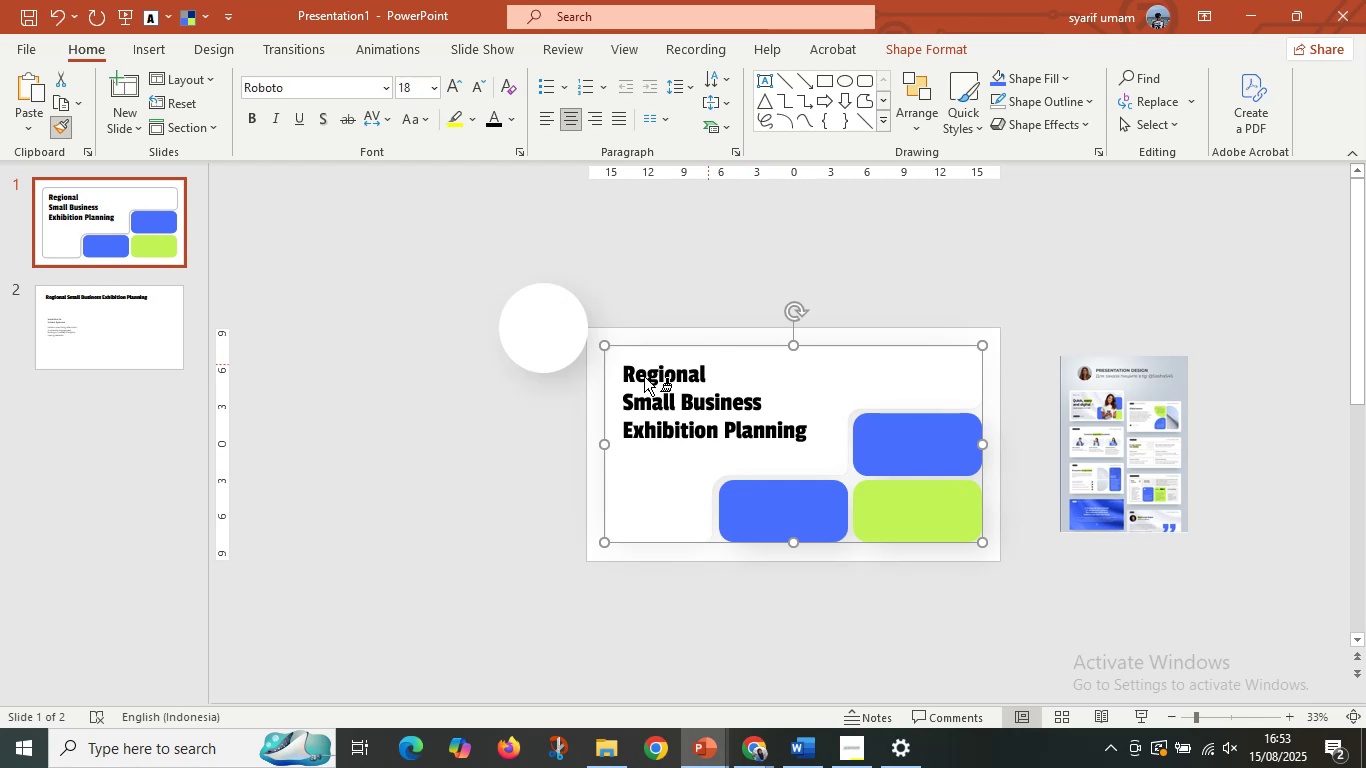 
left_click([428, 444])
 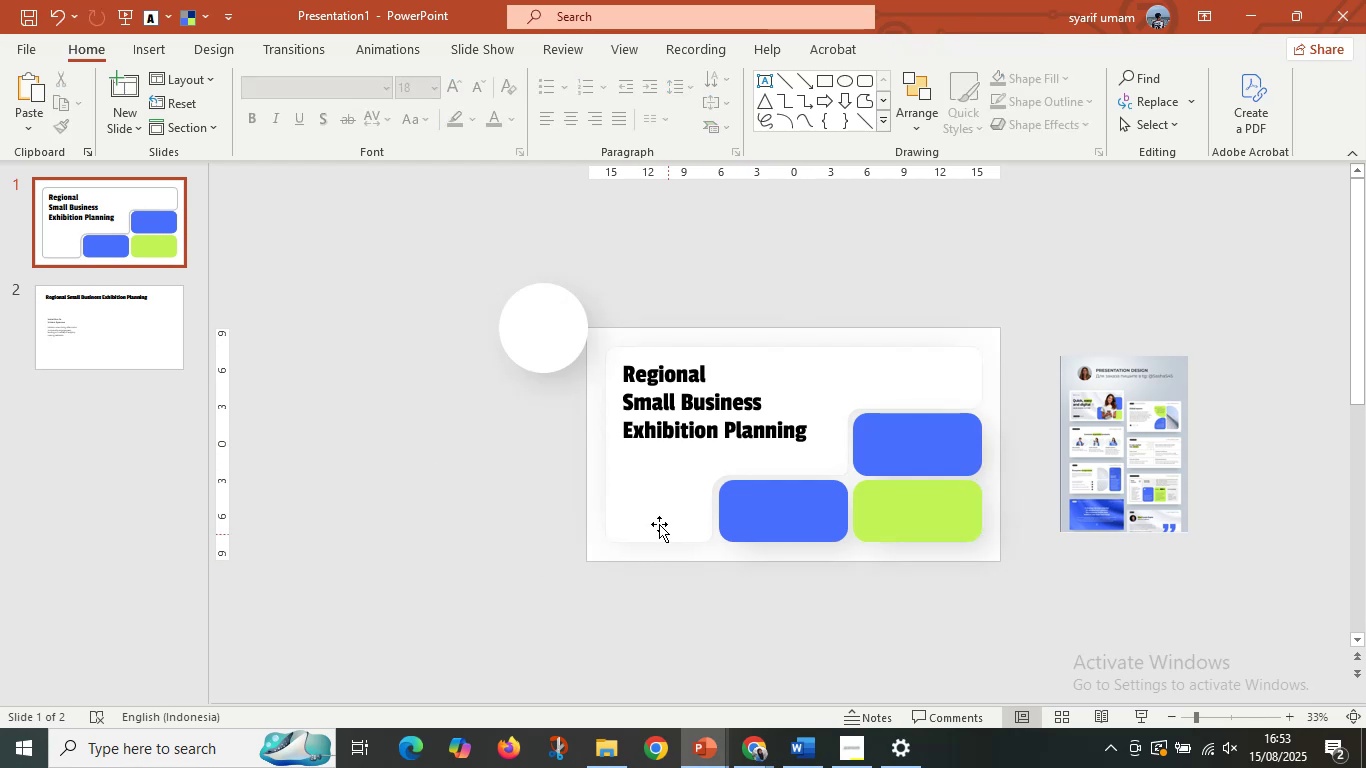 
left_click([655, 522])
 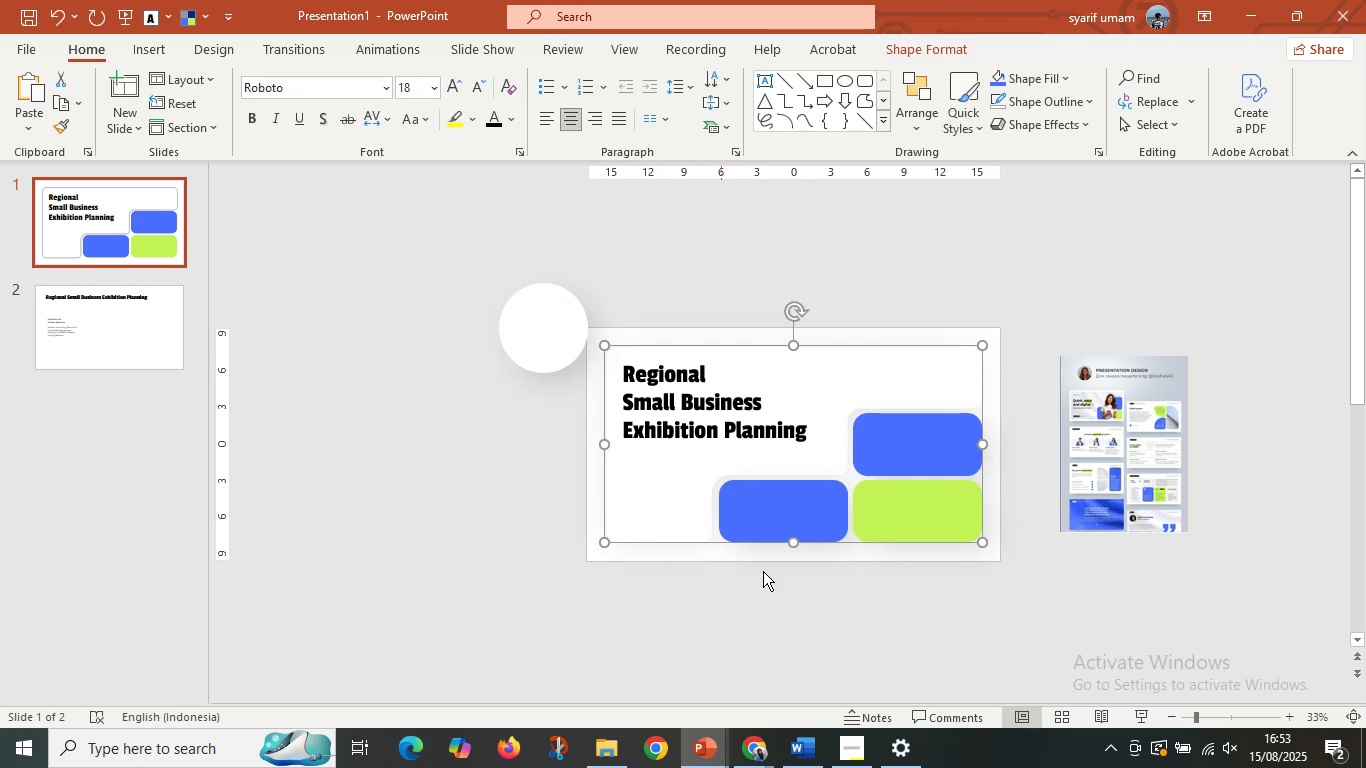 
scroll: coordinate [857, 589], scroll_direction: up, amount: 2.0
 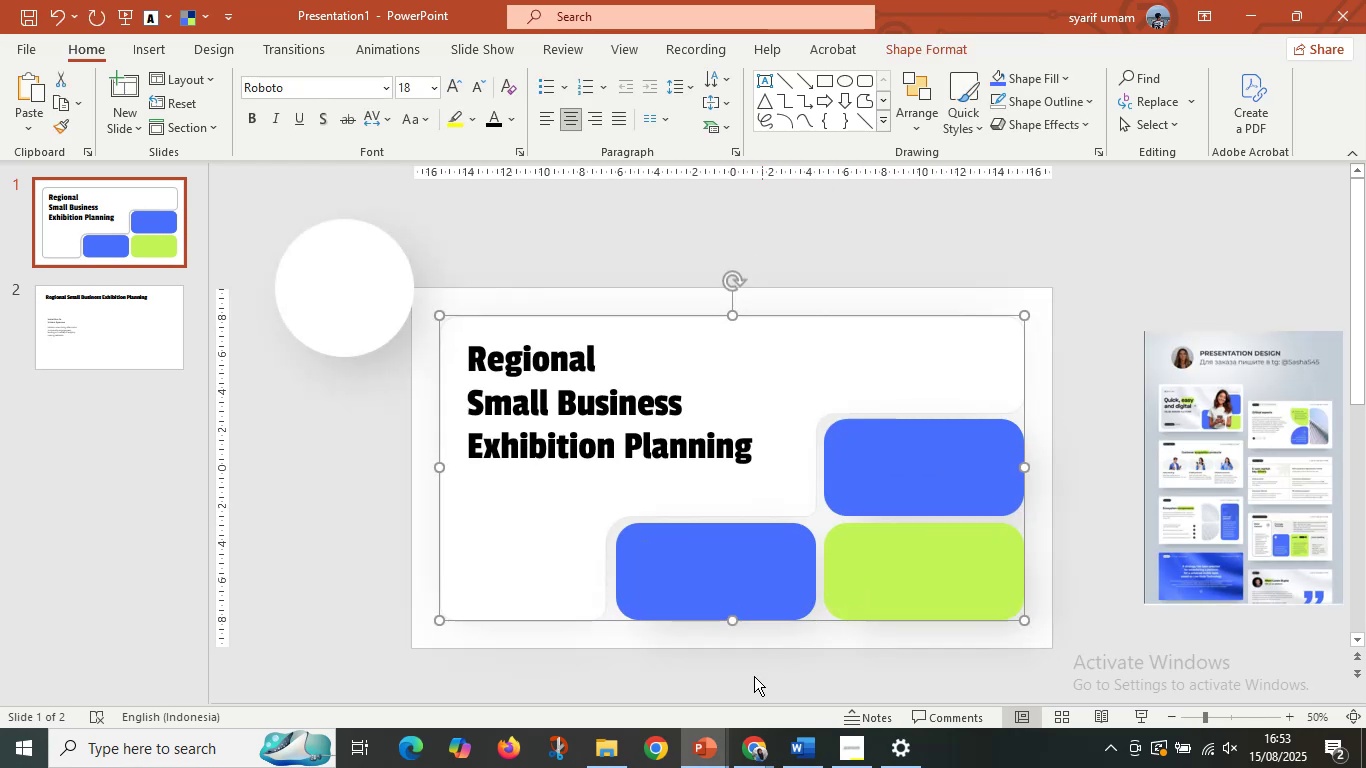 
hold_key(key=ControlLeft, duration=0.34)
 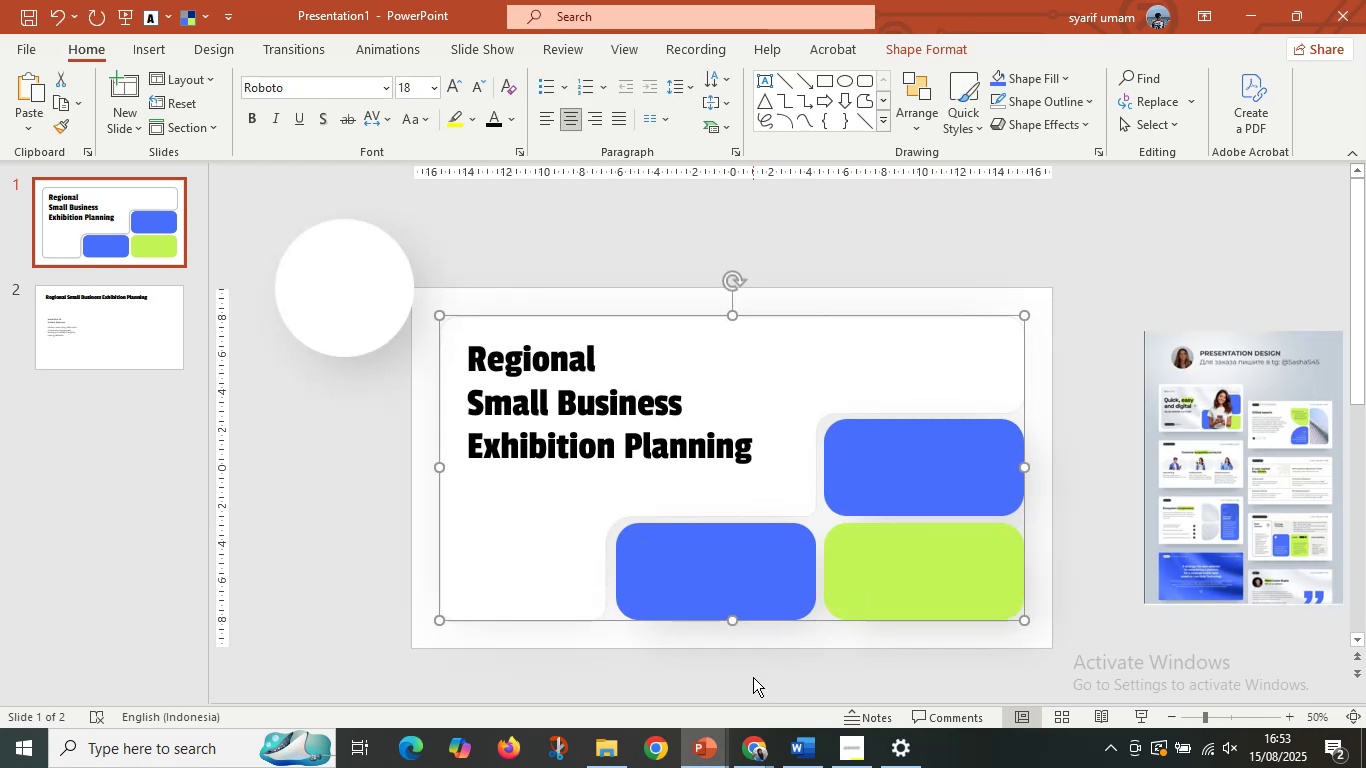 
left_click([753, 677])
 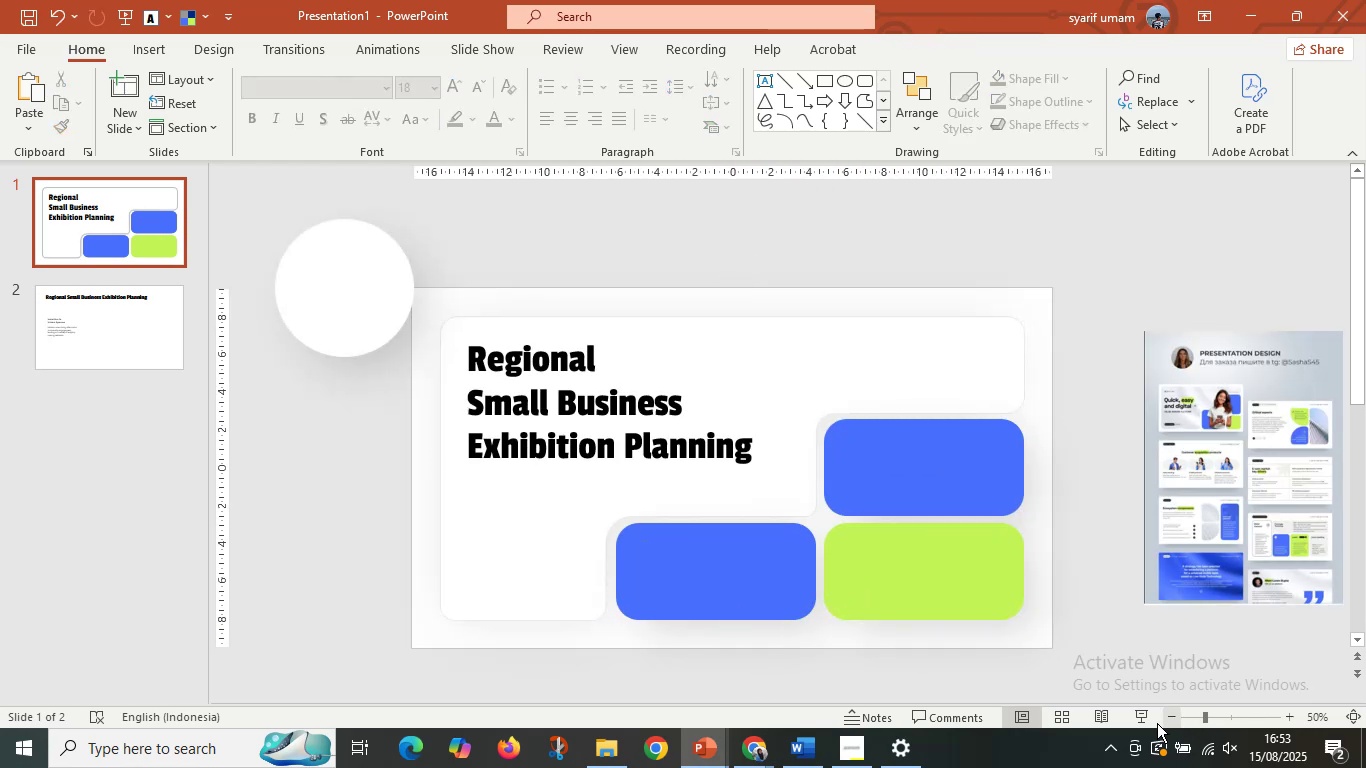 
left_click([1134, 721])
 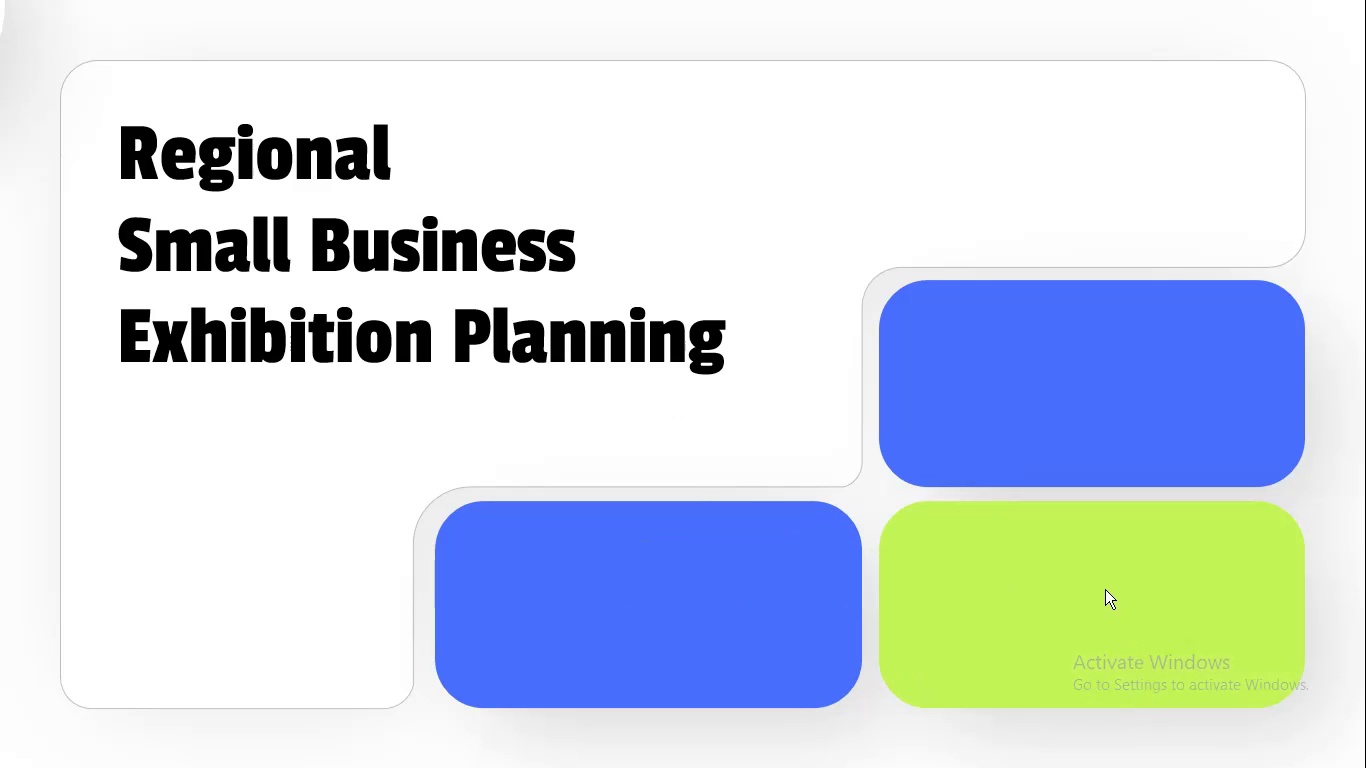 
wait(9.32)
 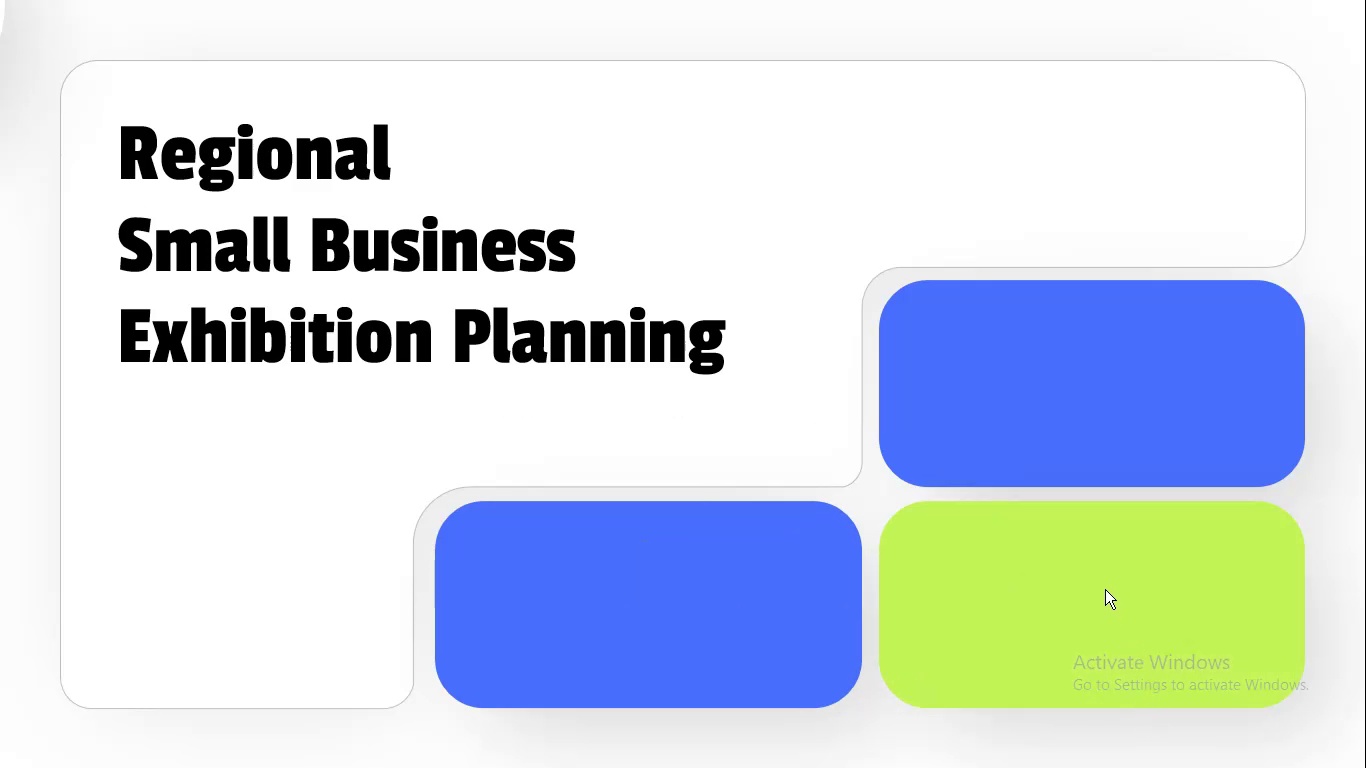 
key(Escape)
 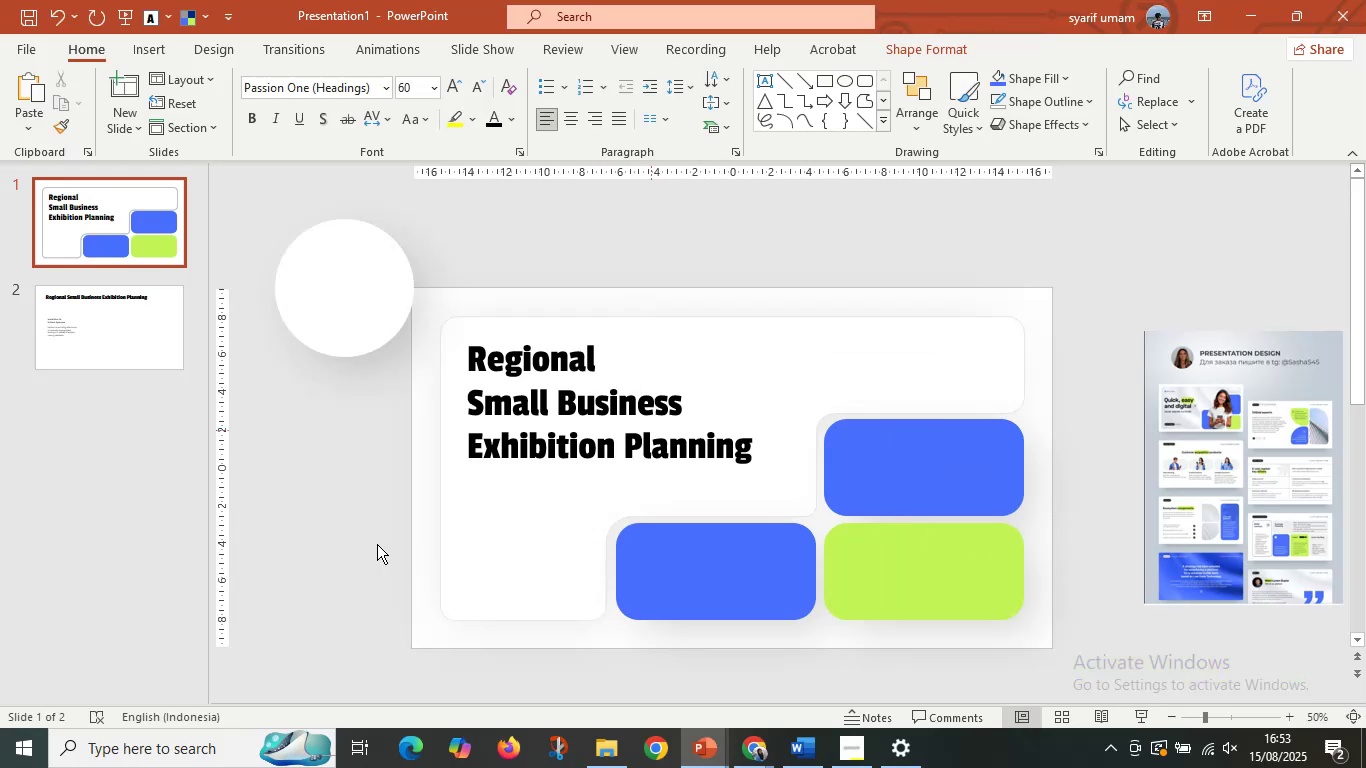 
double_click([322, 307])
 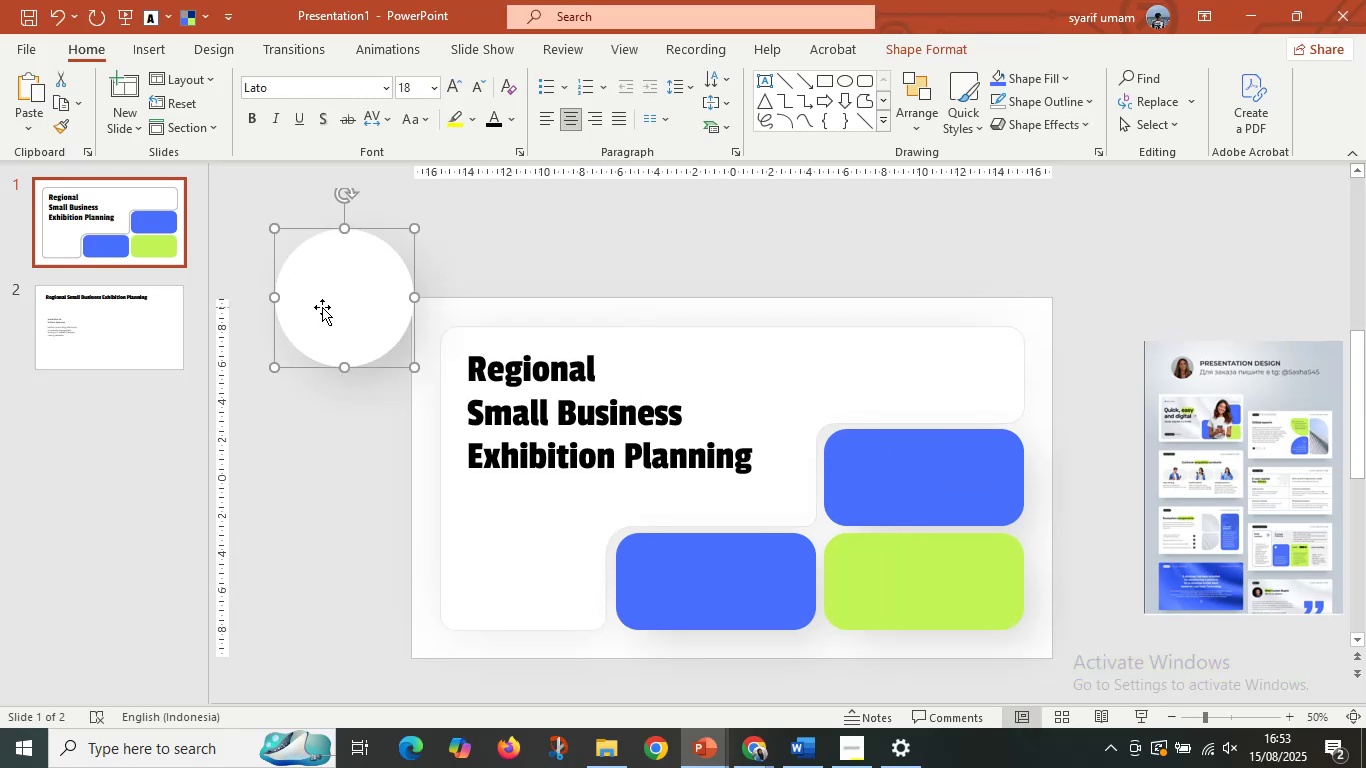 
key(Delete)
 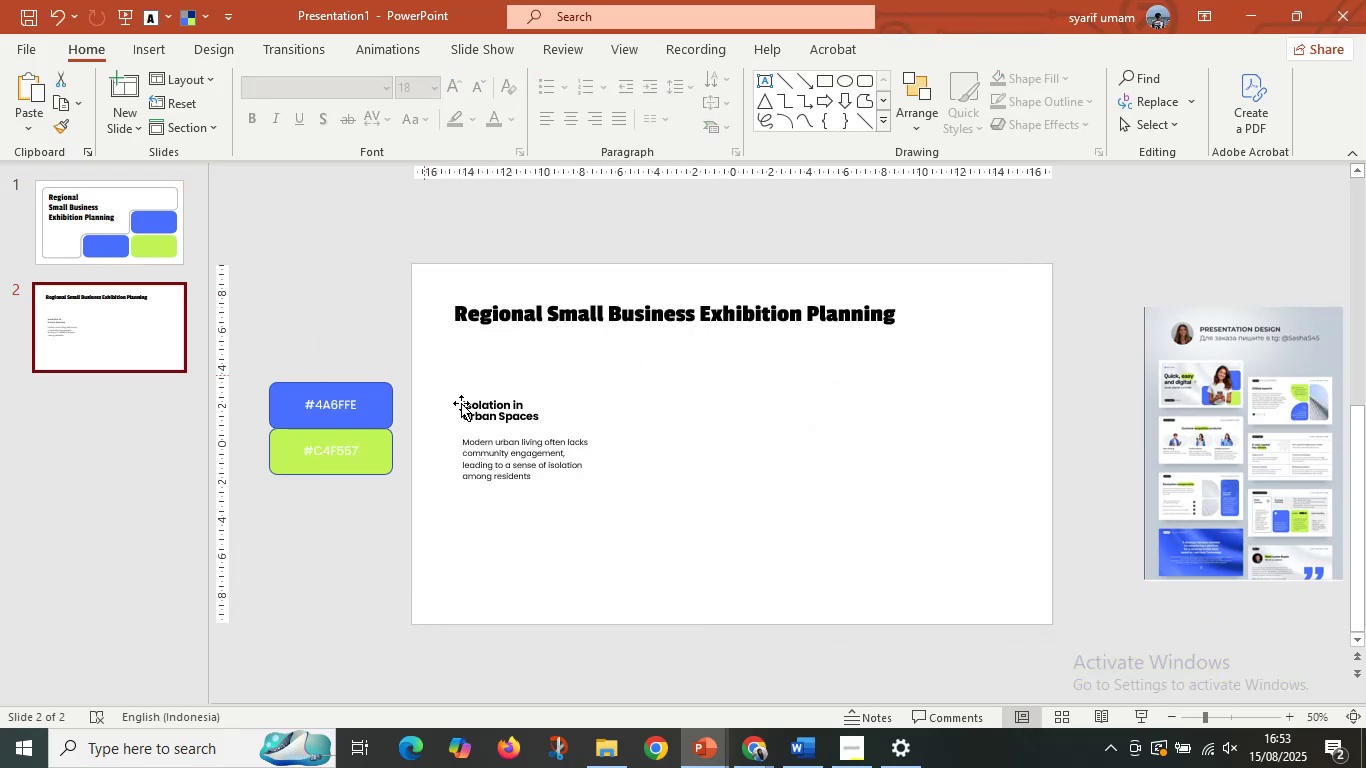 
left_click([488, 442])
 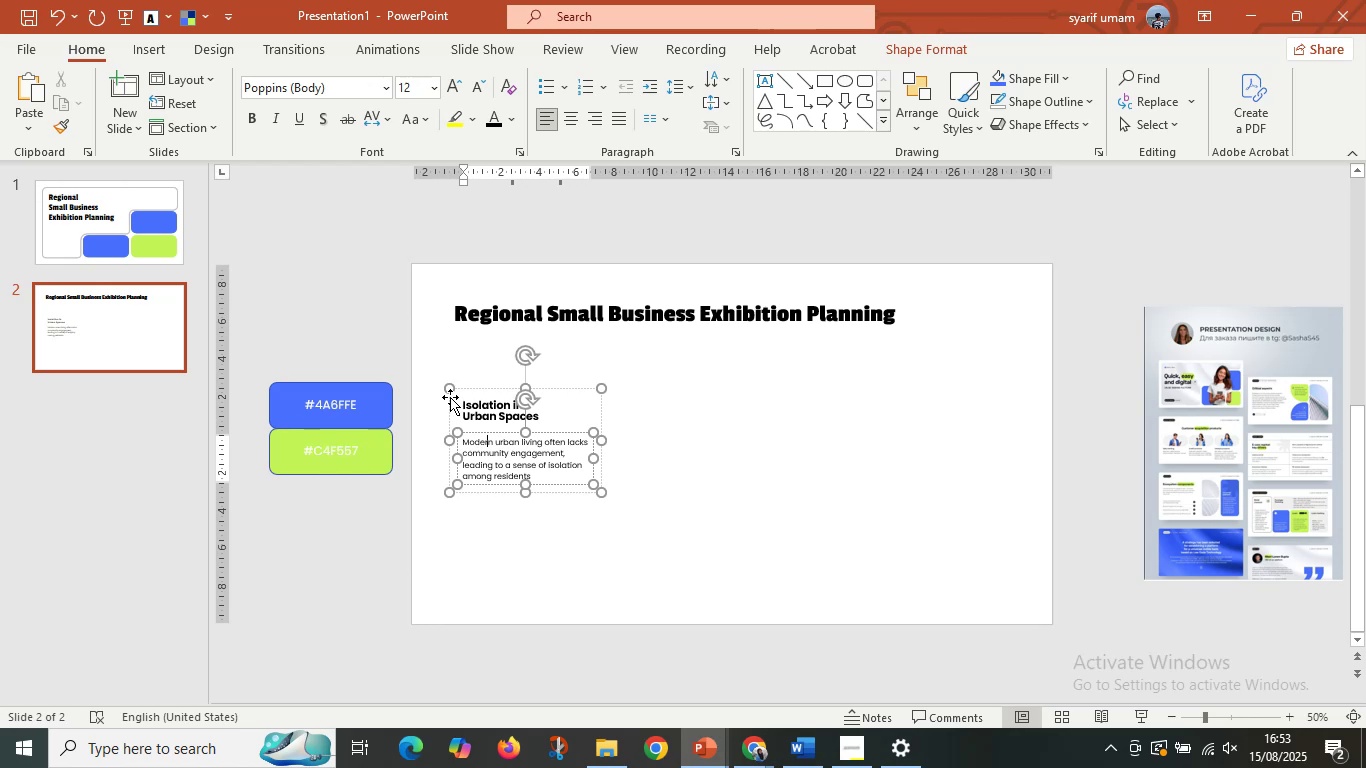 
left_click([450, 384])
 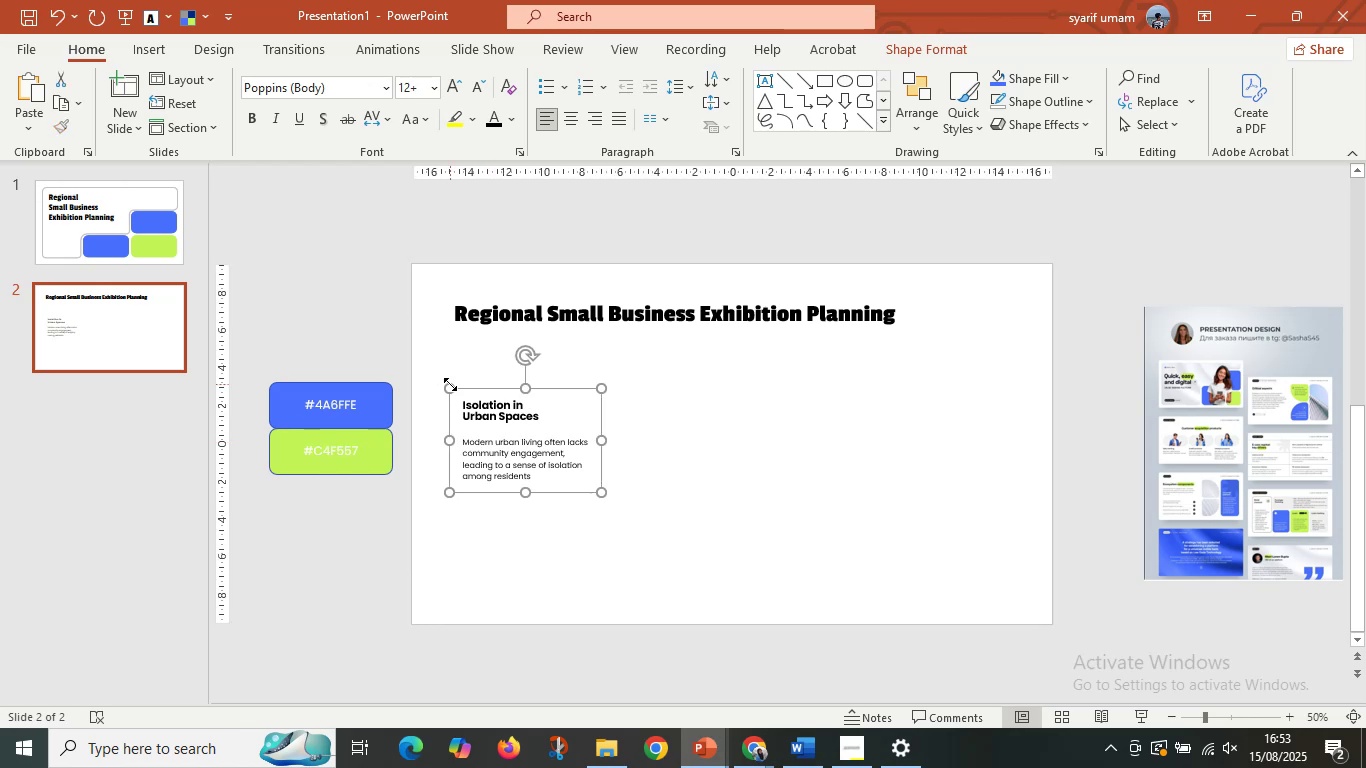 
key(Control+C)
 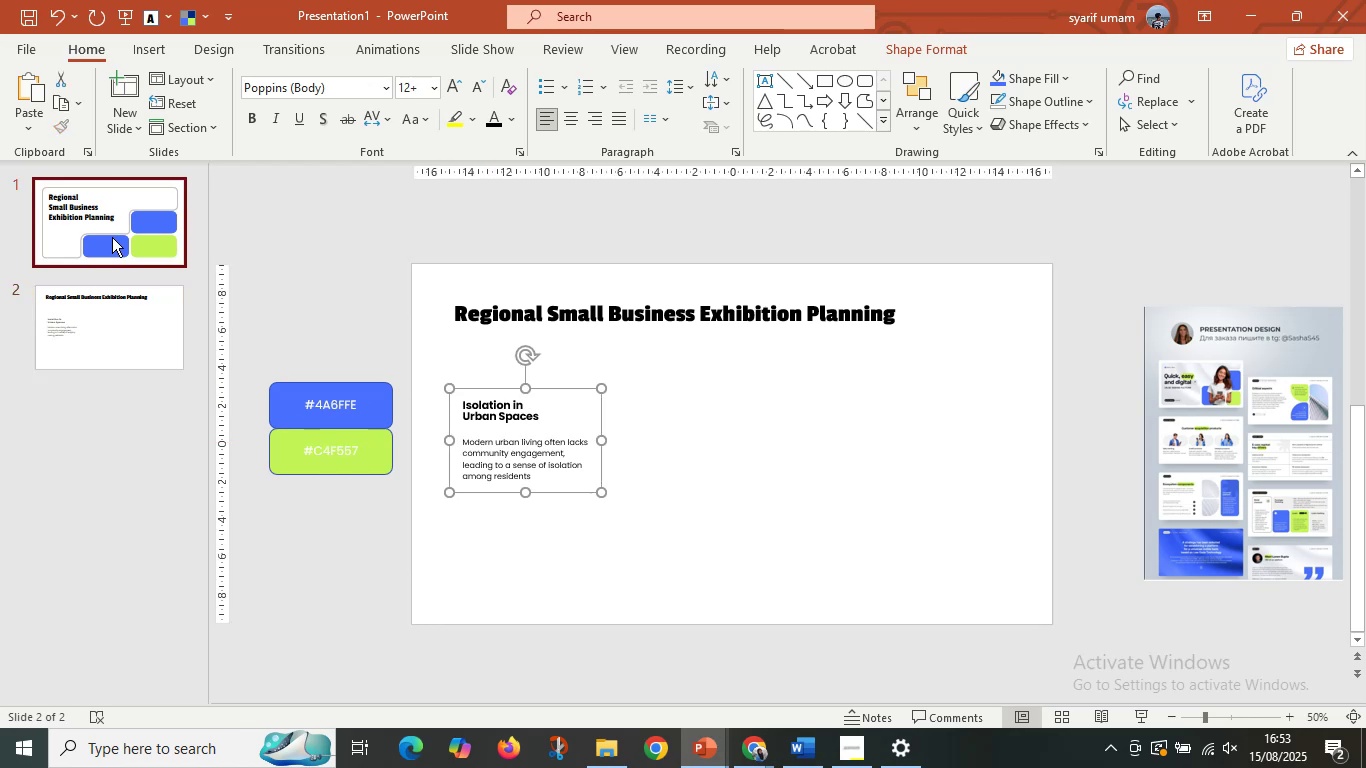 
left_click([112, 237])
 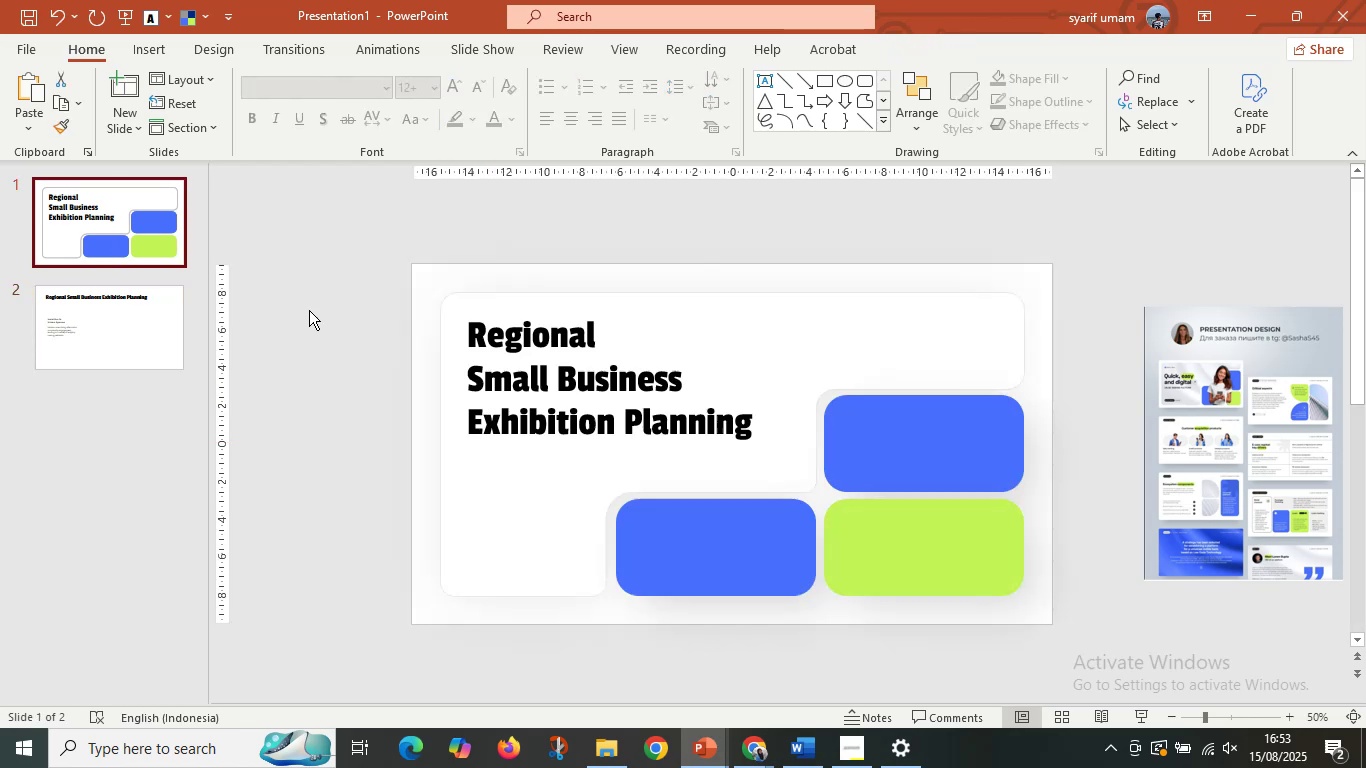 
key(Control+V)
 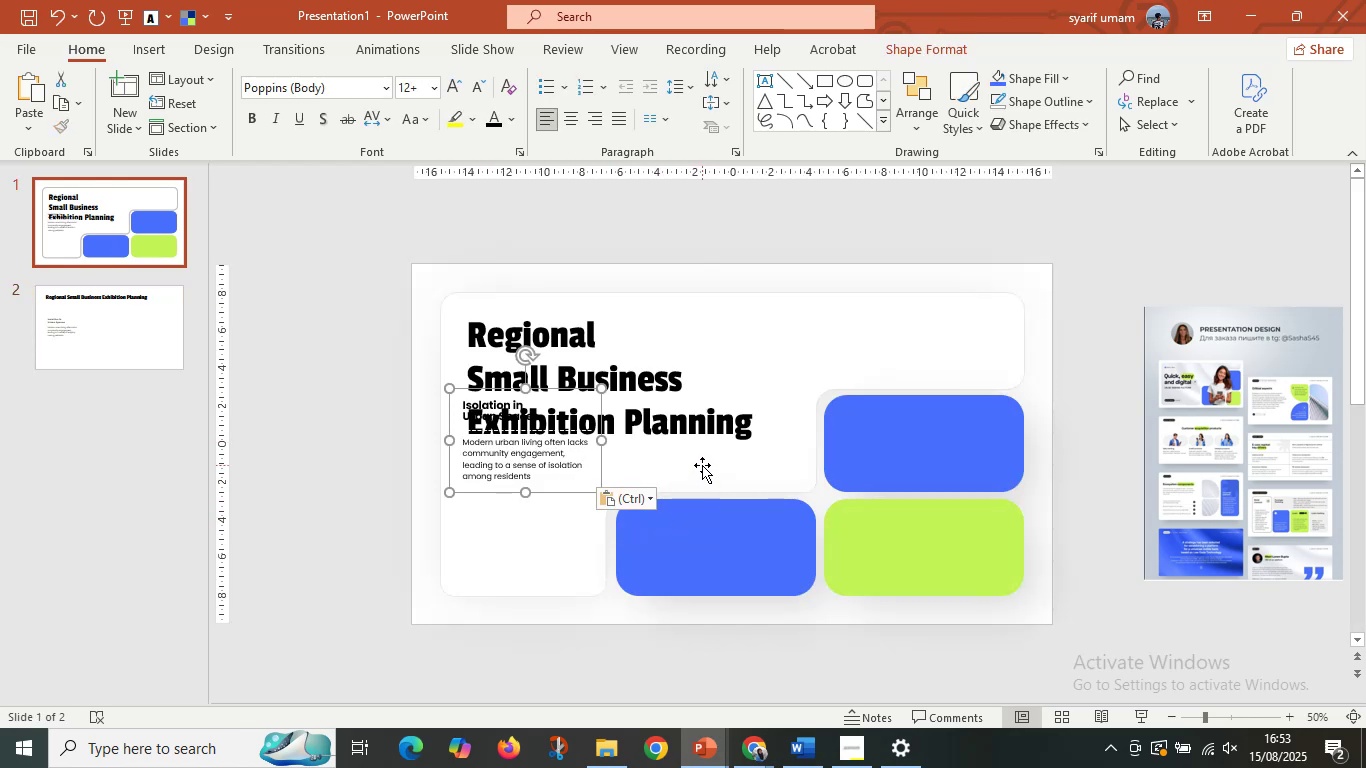 
wait(6.01)
 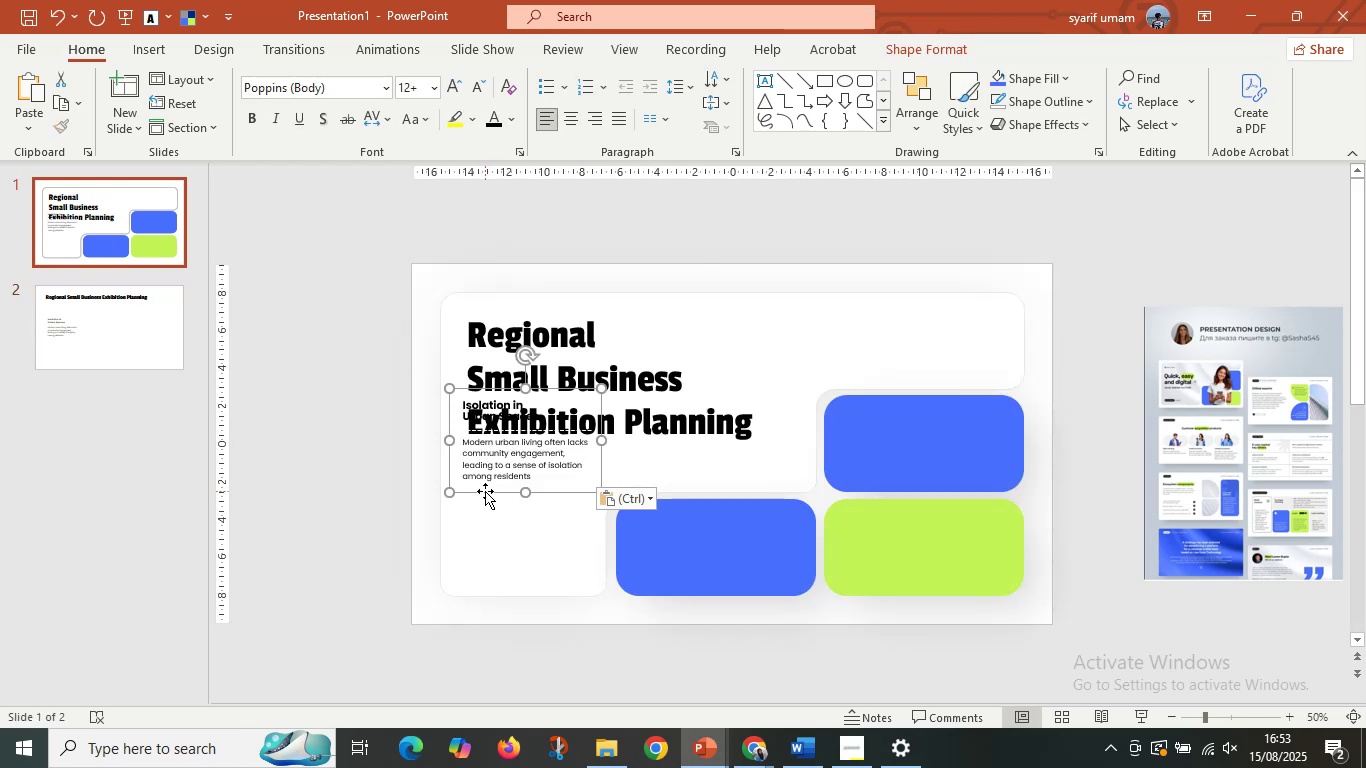 
left_click([543, 454])
 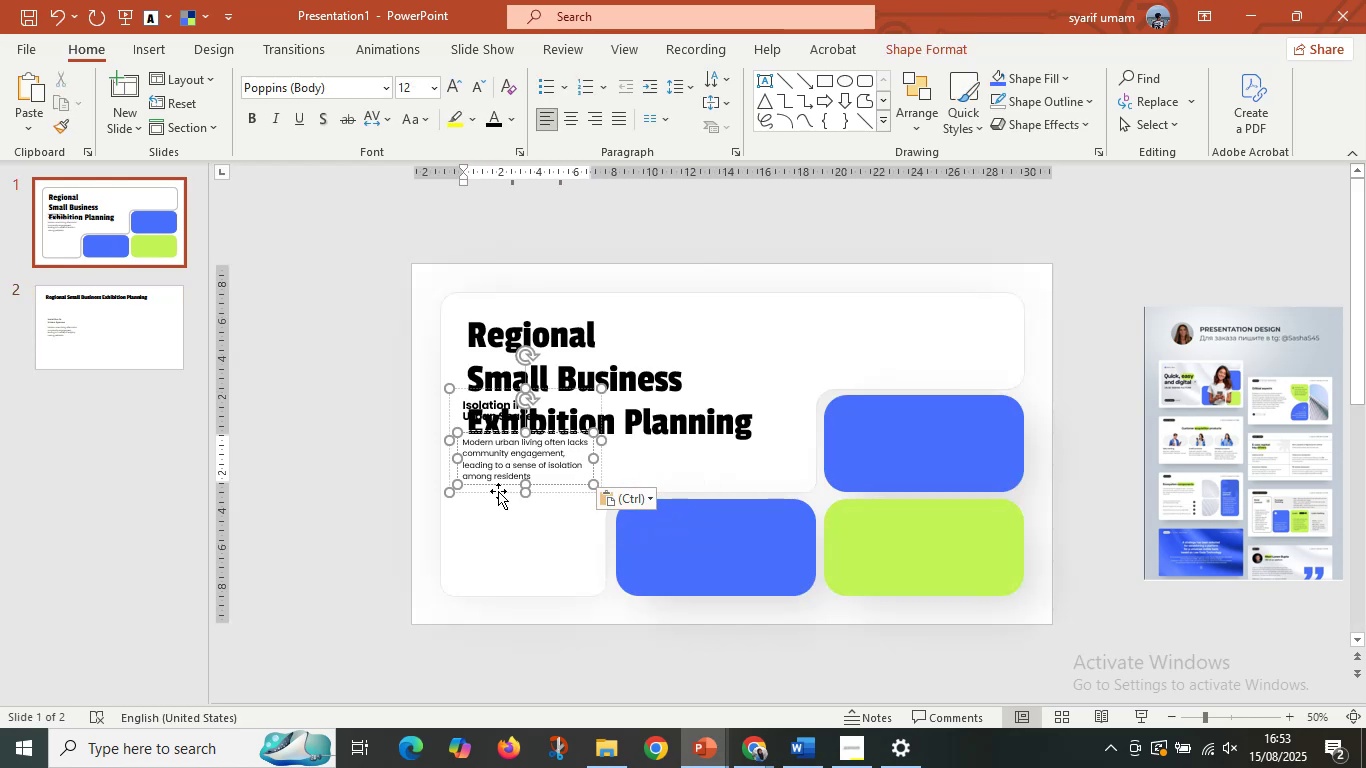 
hold_key(key=ShiftLeft, duration=0.76)
 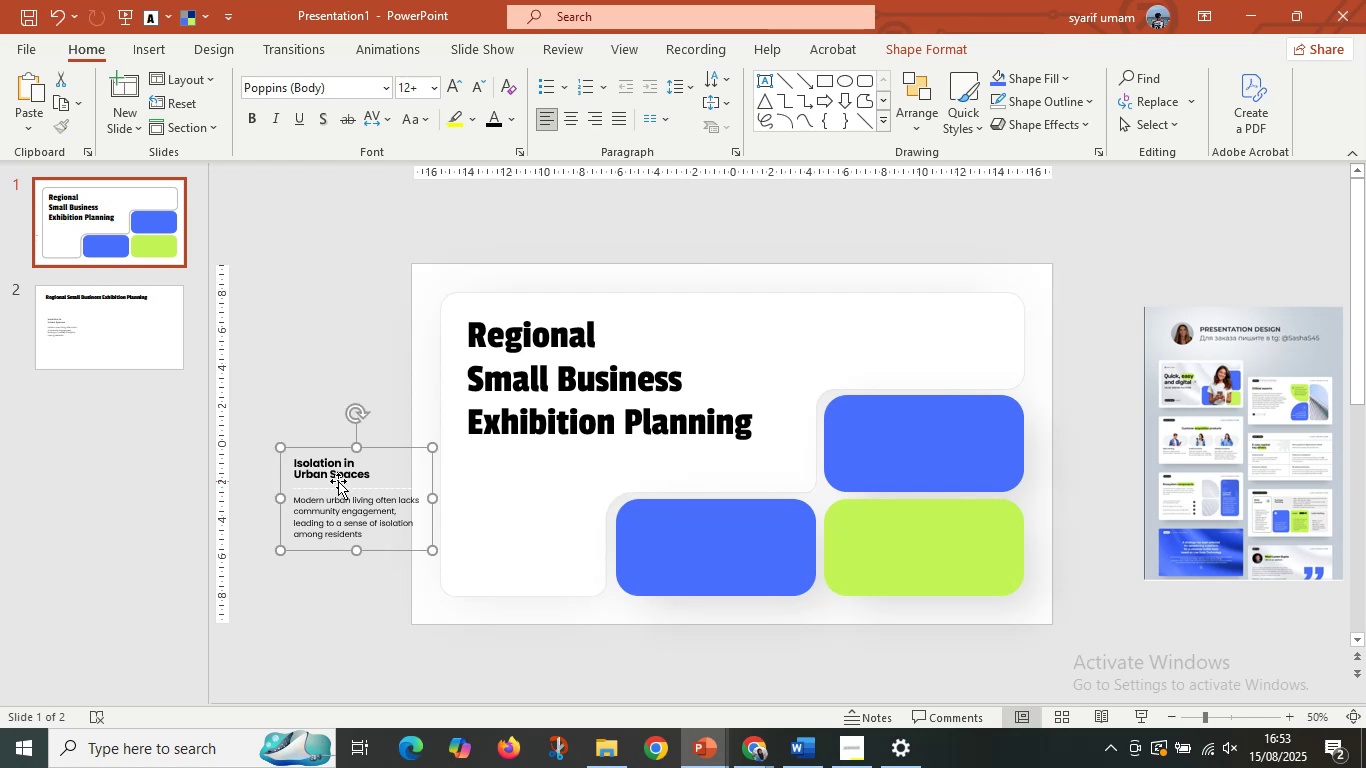 
key(Control+Shift+G)
 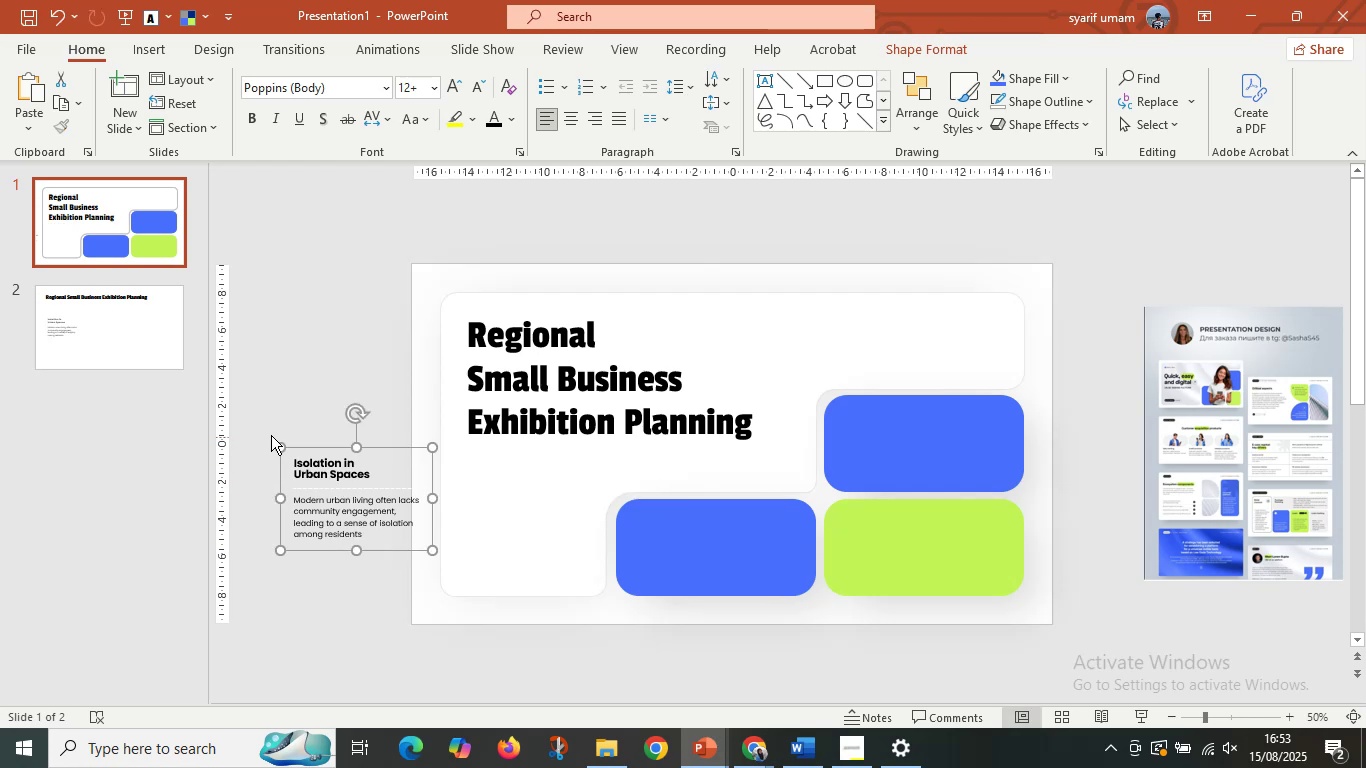 
key(Control+Shift+G)
 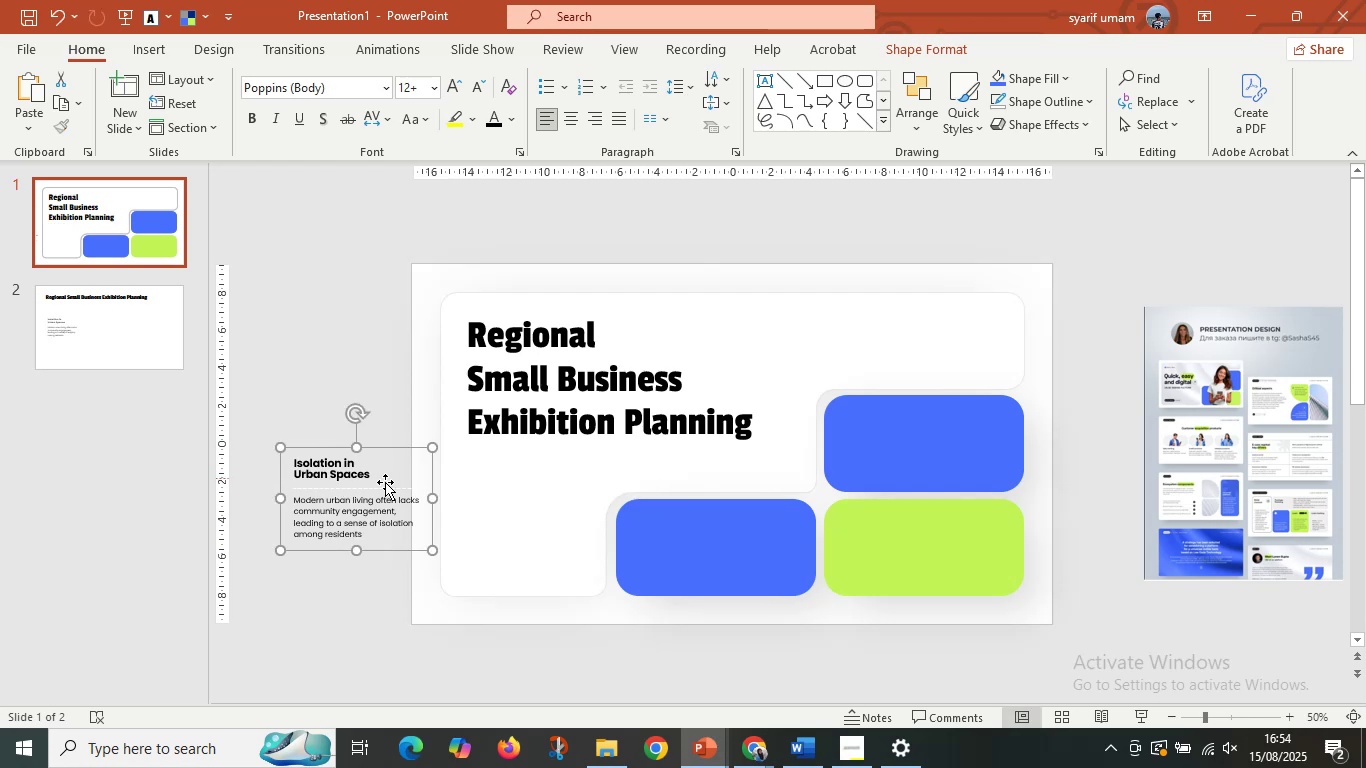 
left_click([363, 487])
 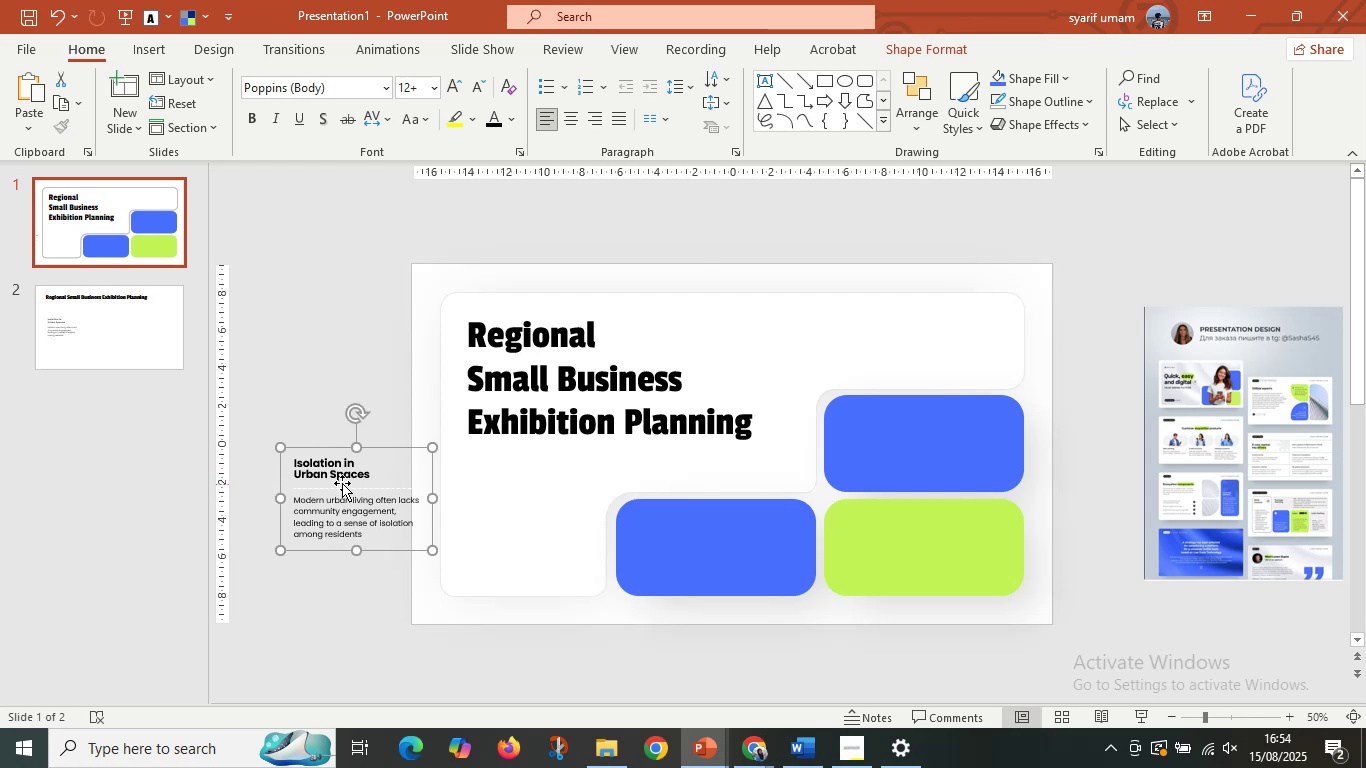 
left_click([342, 483])
 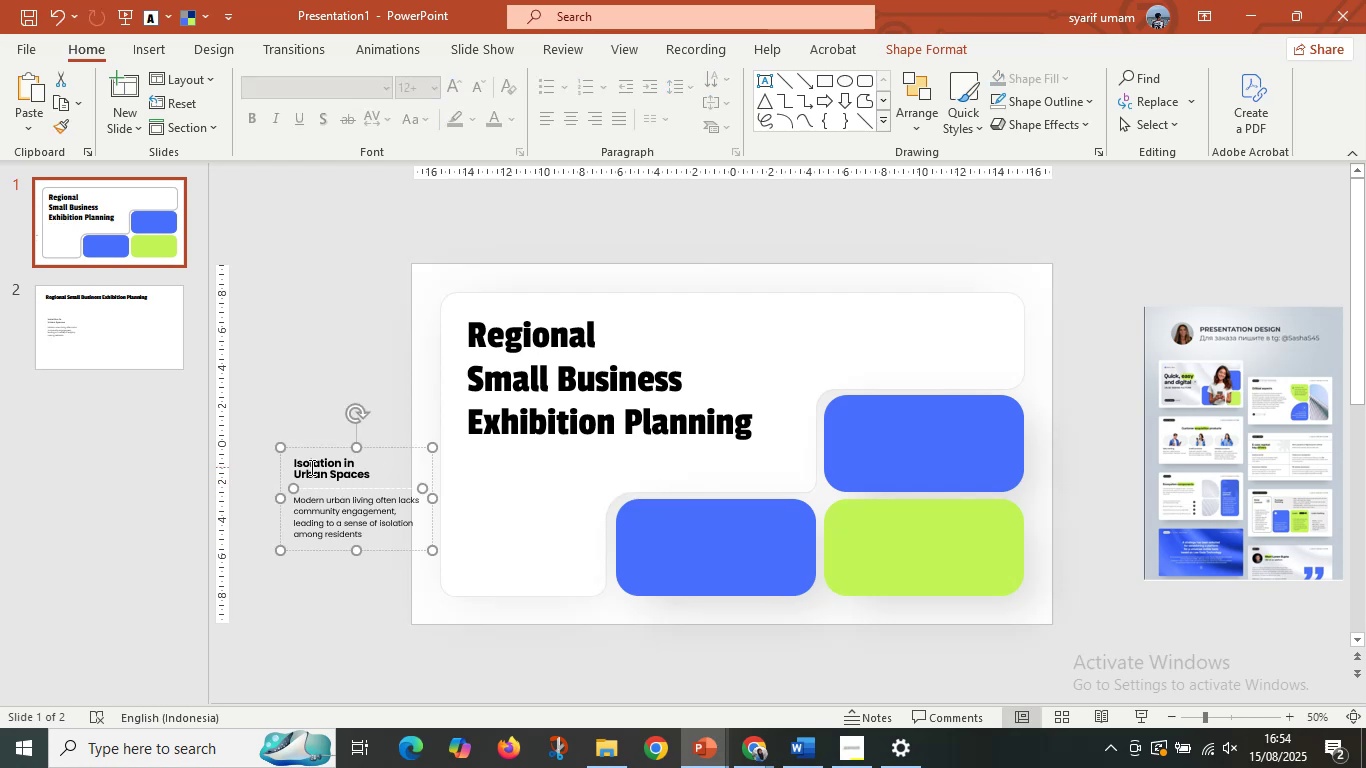 
key(Control+Shift+G)
 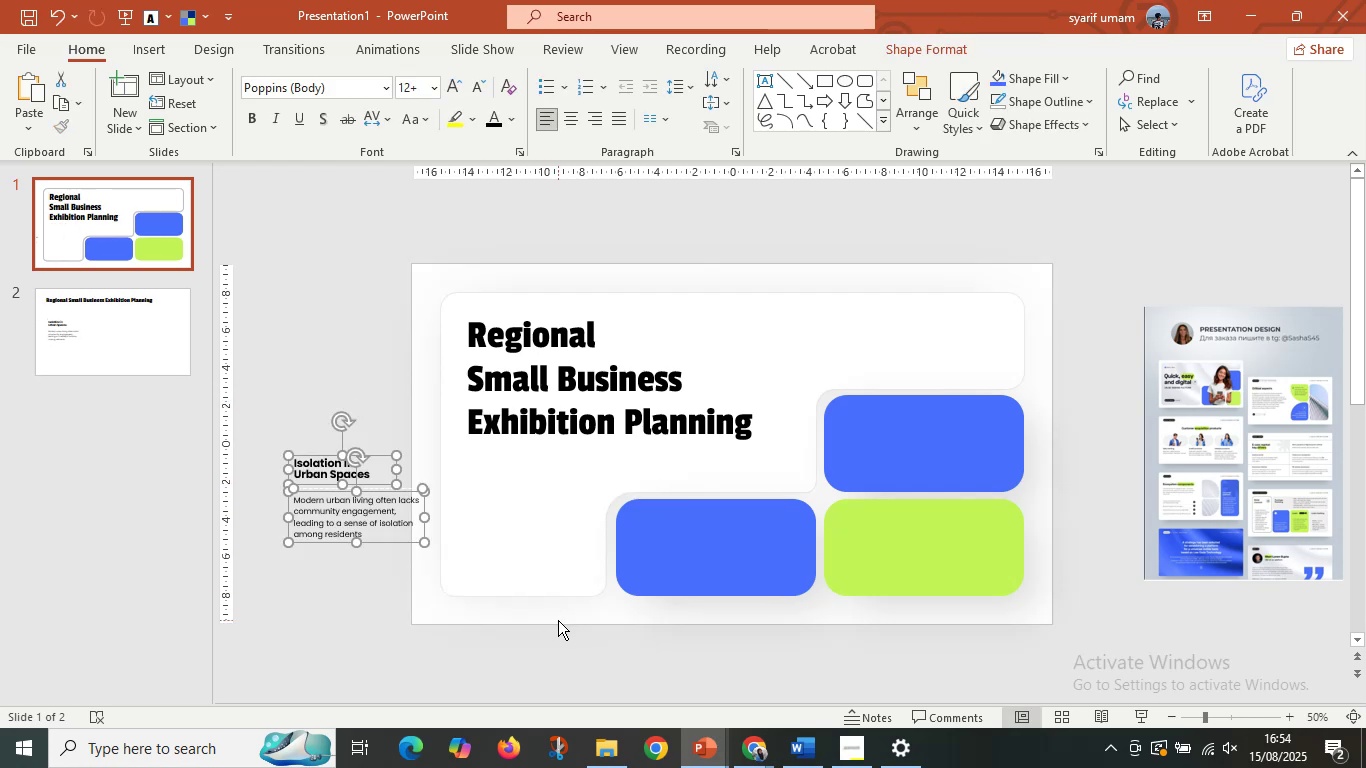 
hold_key(key=ShiftLeft, duration=0.86)
left_click([330, 539])
 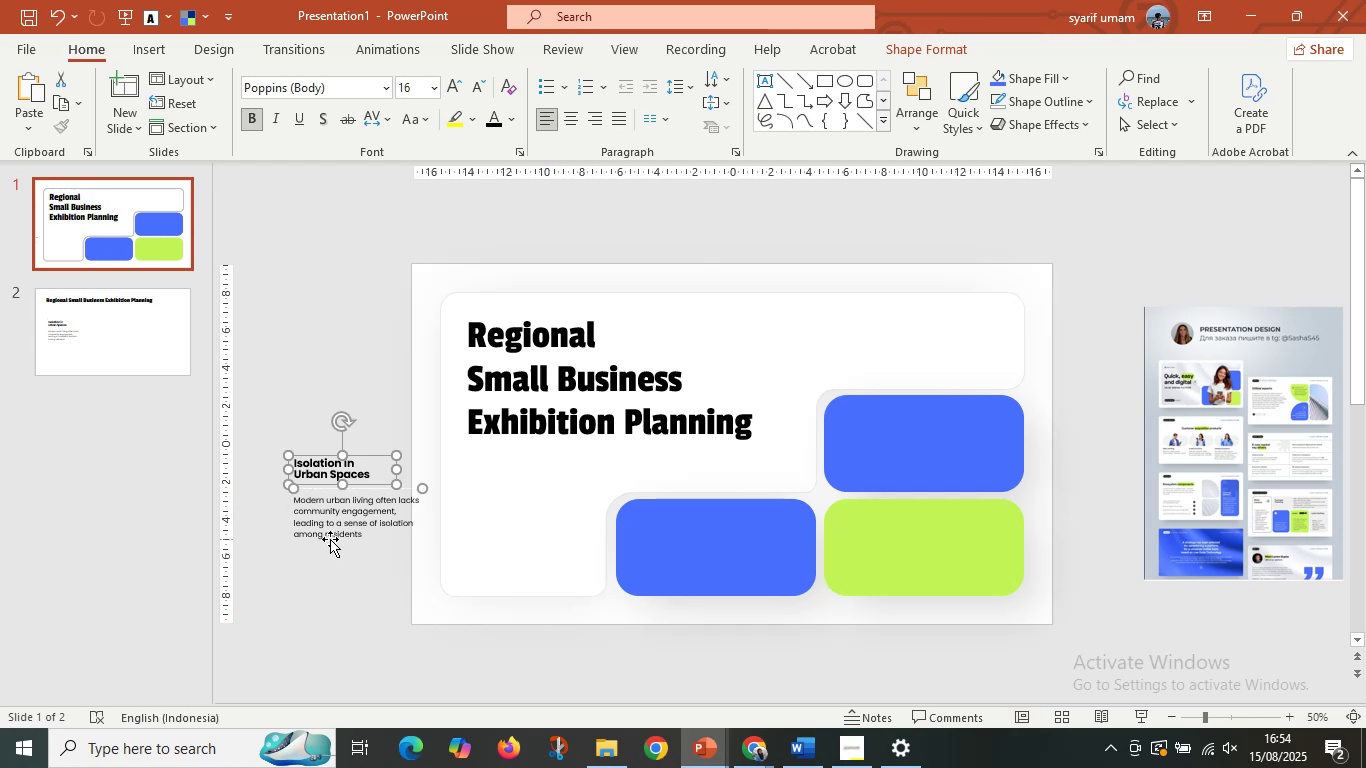 
key(Delete)
 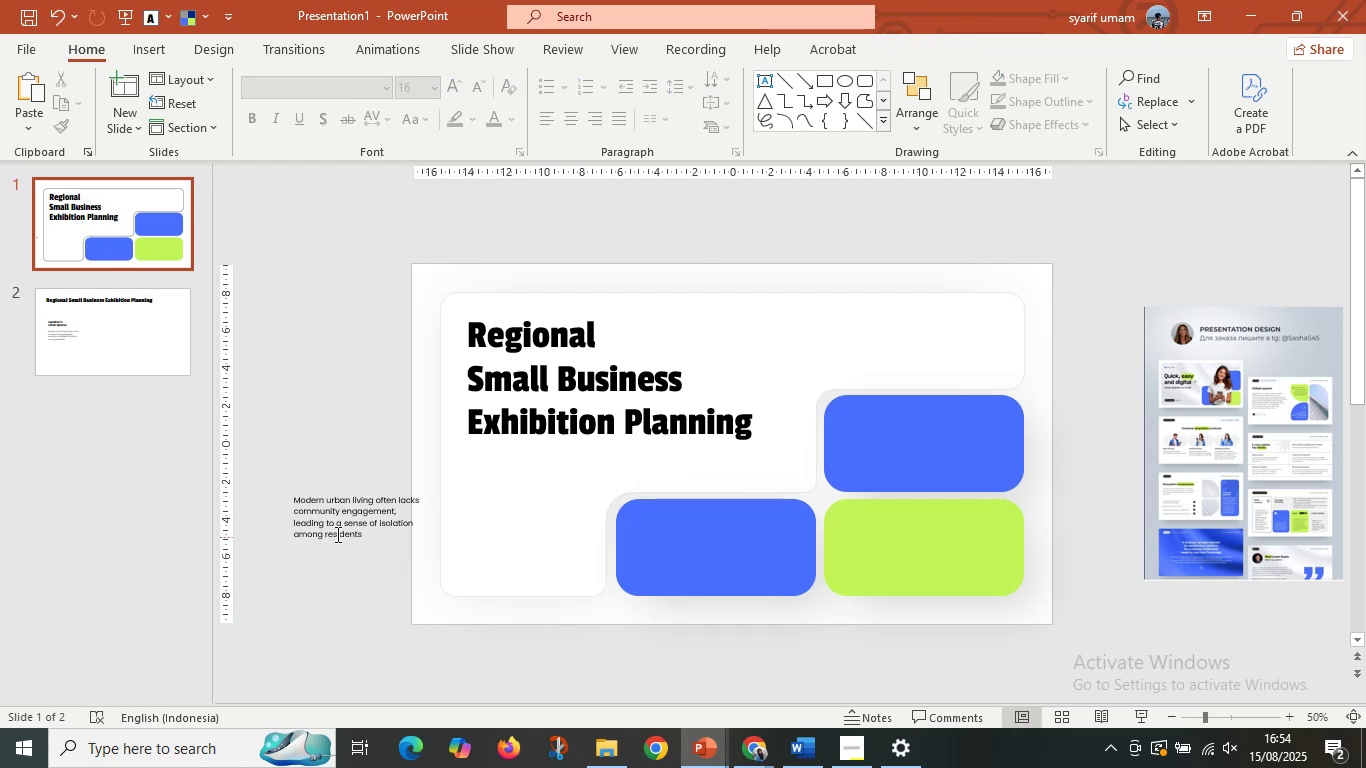 
left_click([340, 532])
 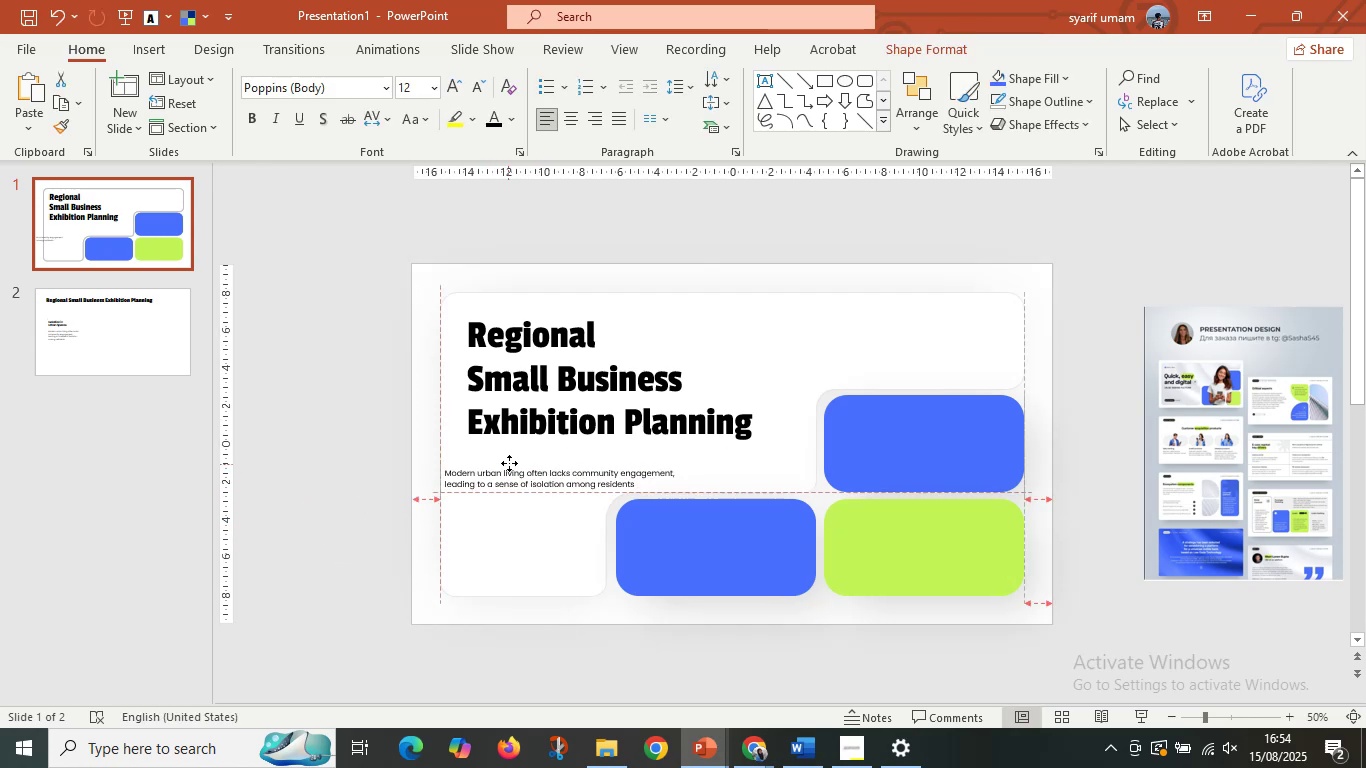 
hold_key(key=ShiftLeft, duration=0.52)
left_click([548, 419])
 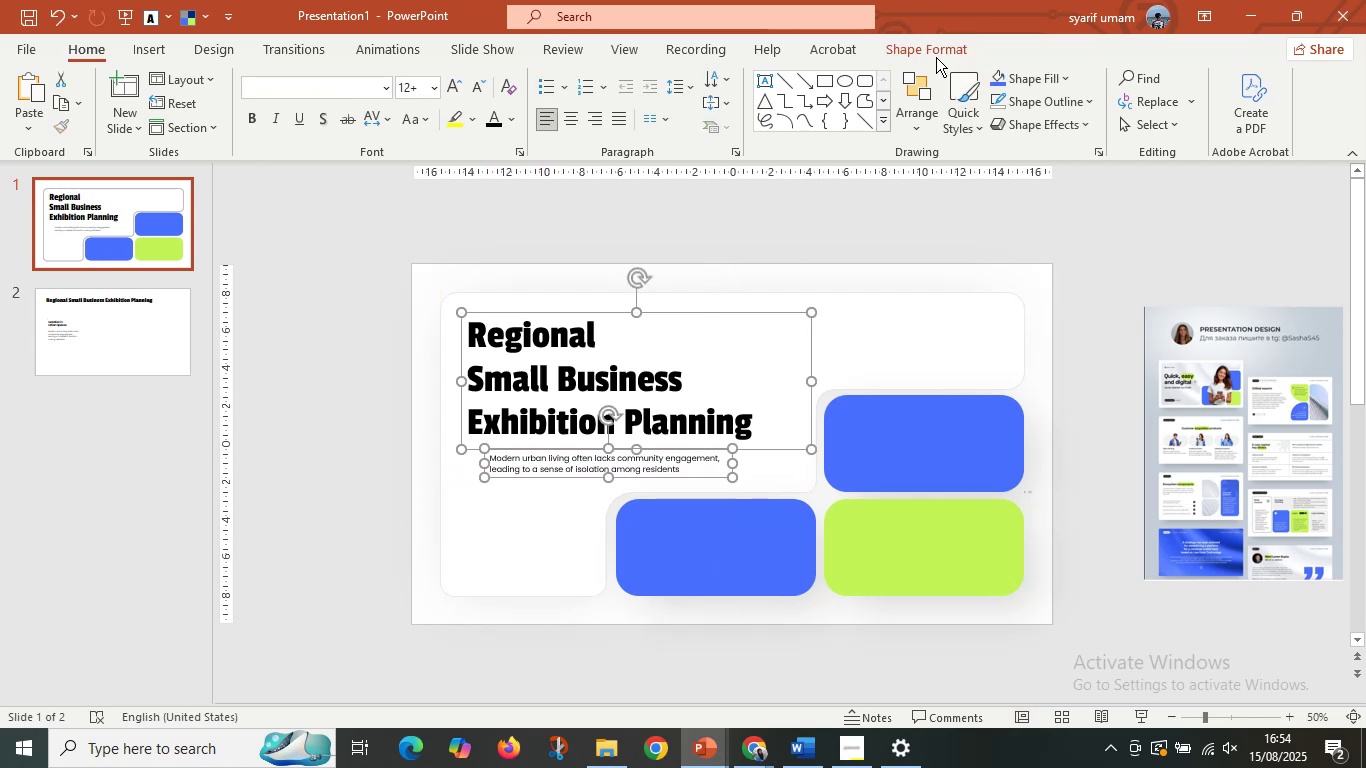 
left_click([935, 54])
 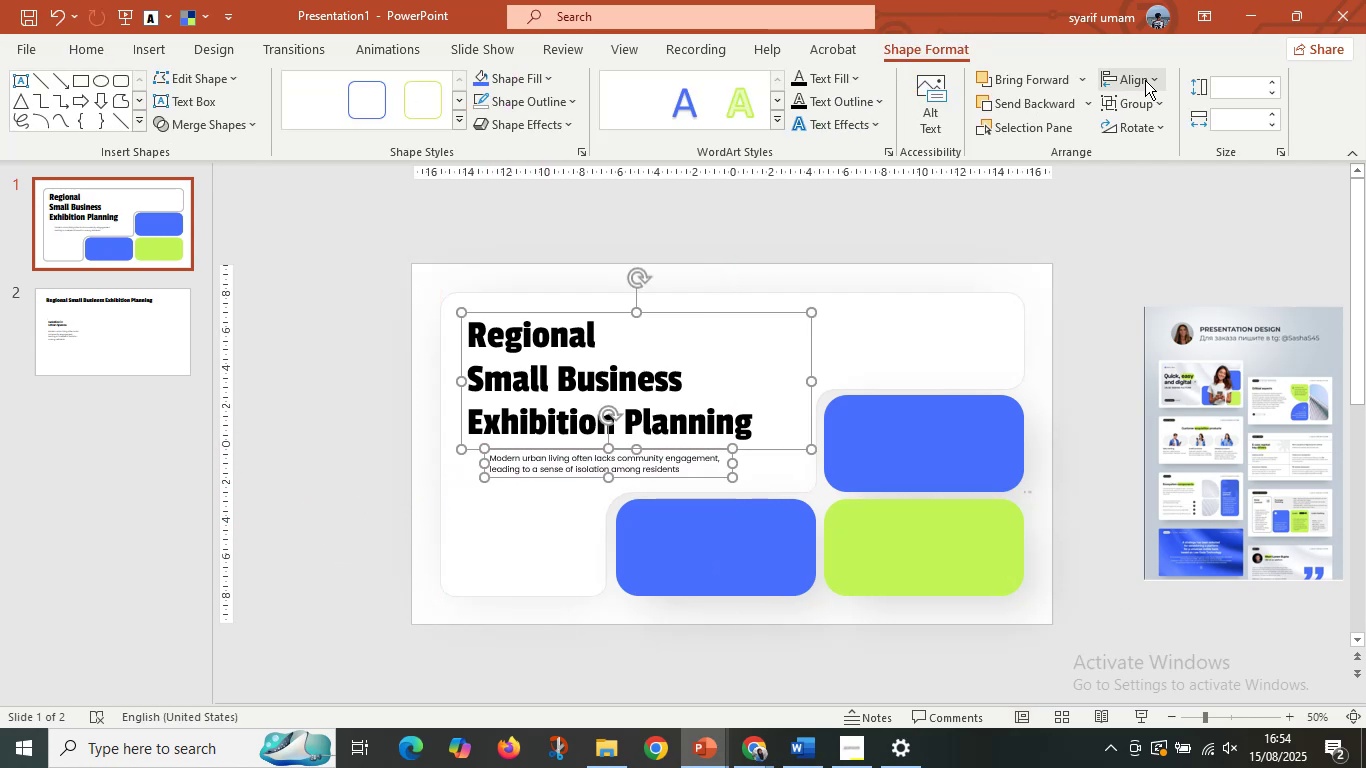 
left_click([1145, 80])
 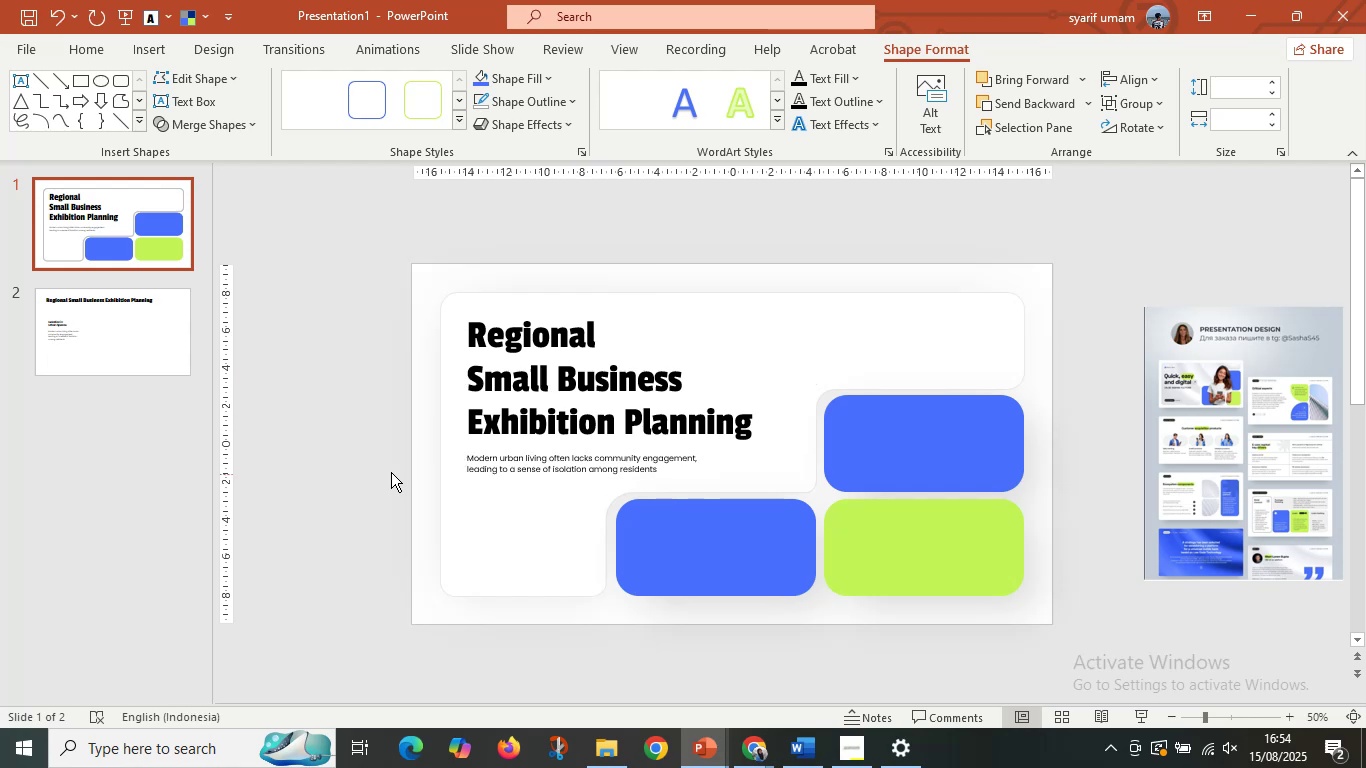 
double_click([502, 459])
 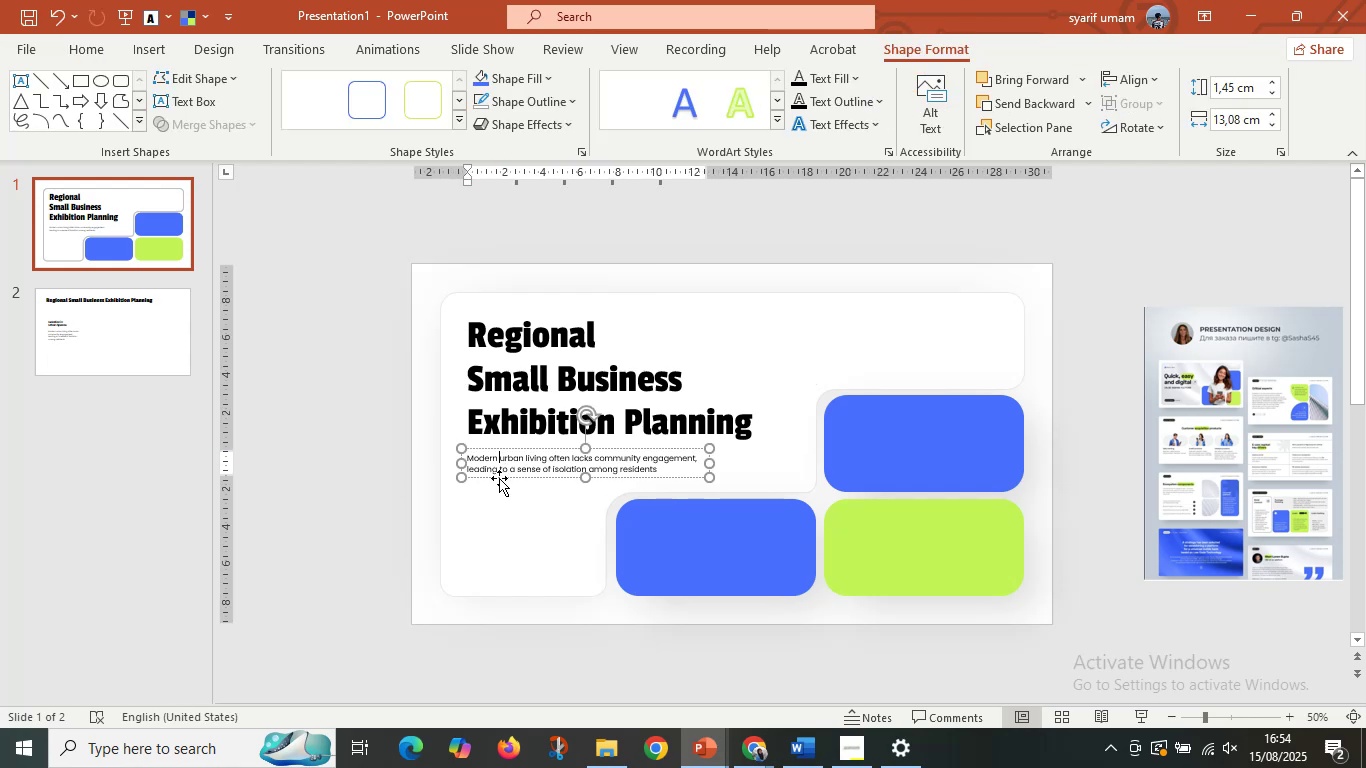 
hold_key(key=ShiftLeft, duration=0.59)
 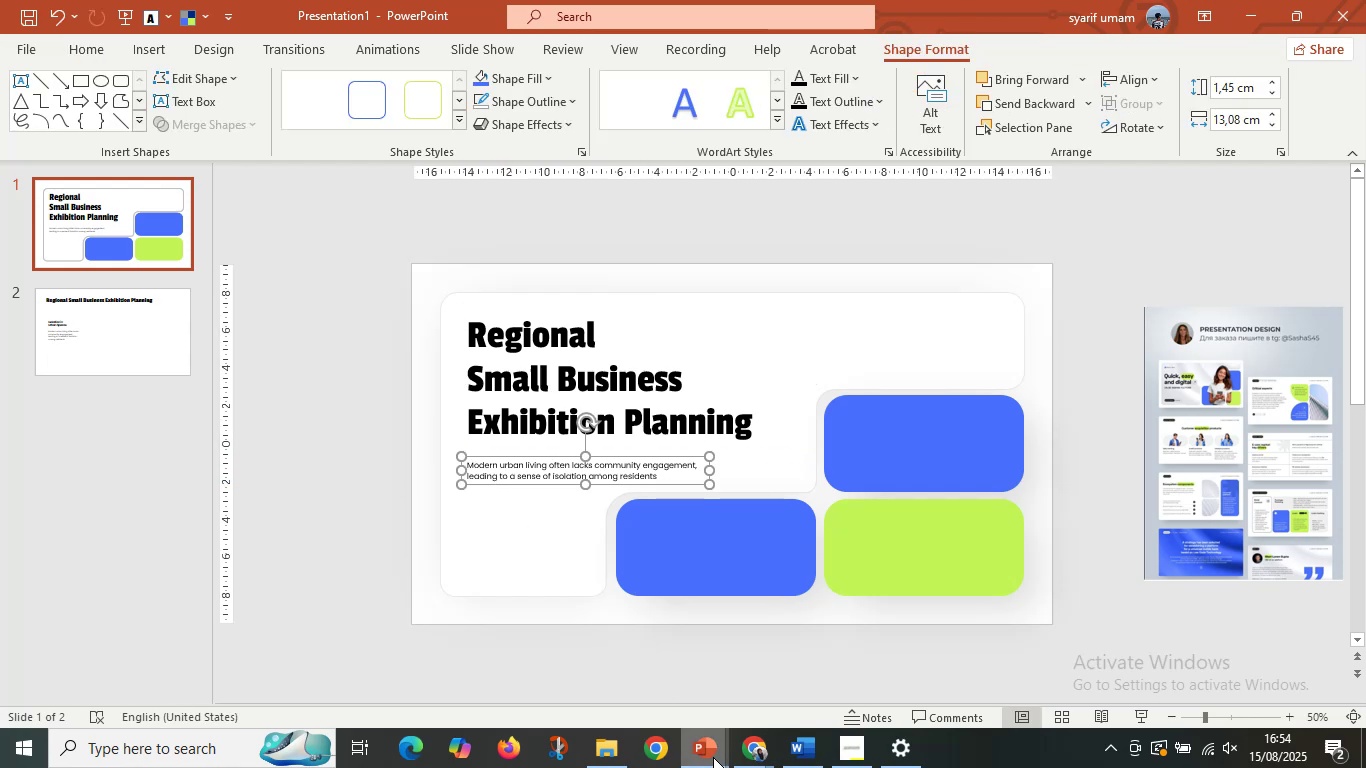 
mouse_move([714, 727])
 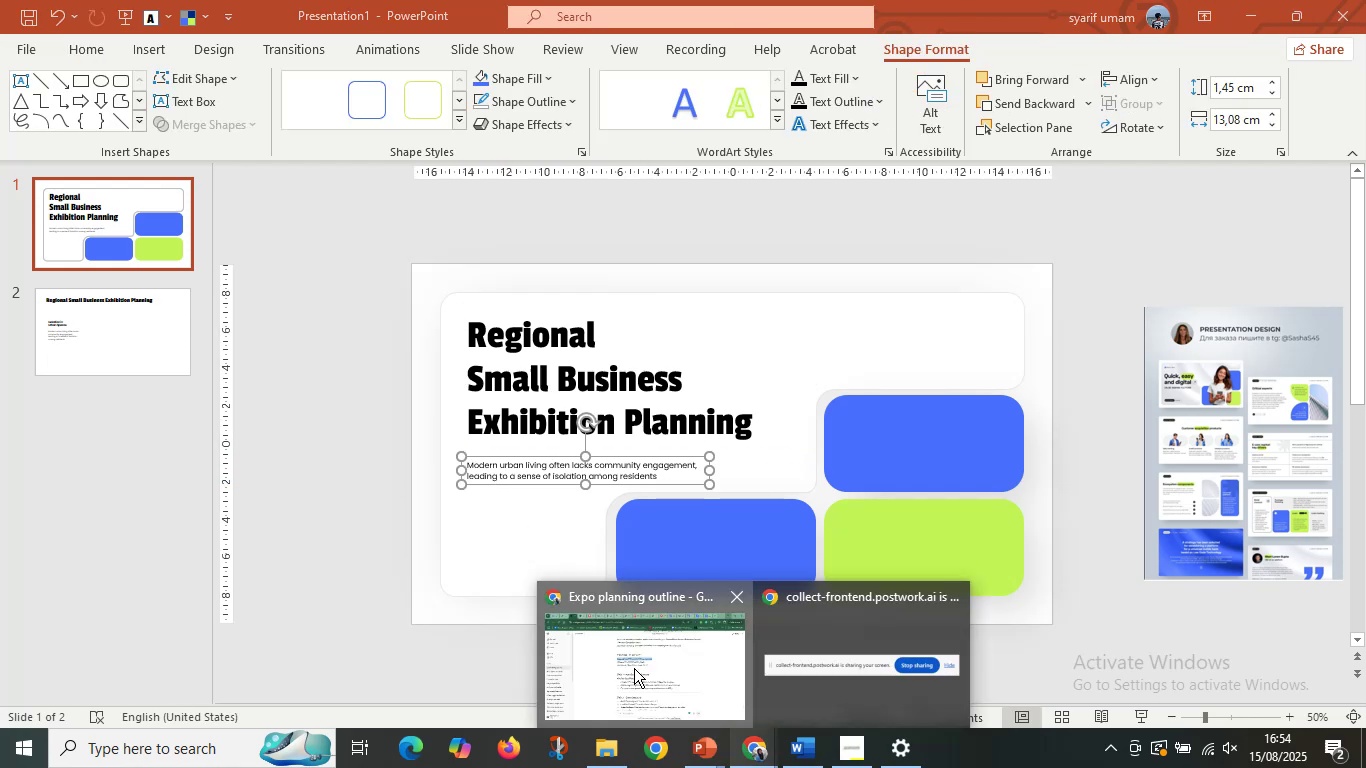 
left_click([634, 668])
 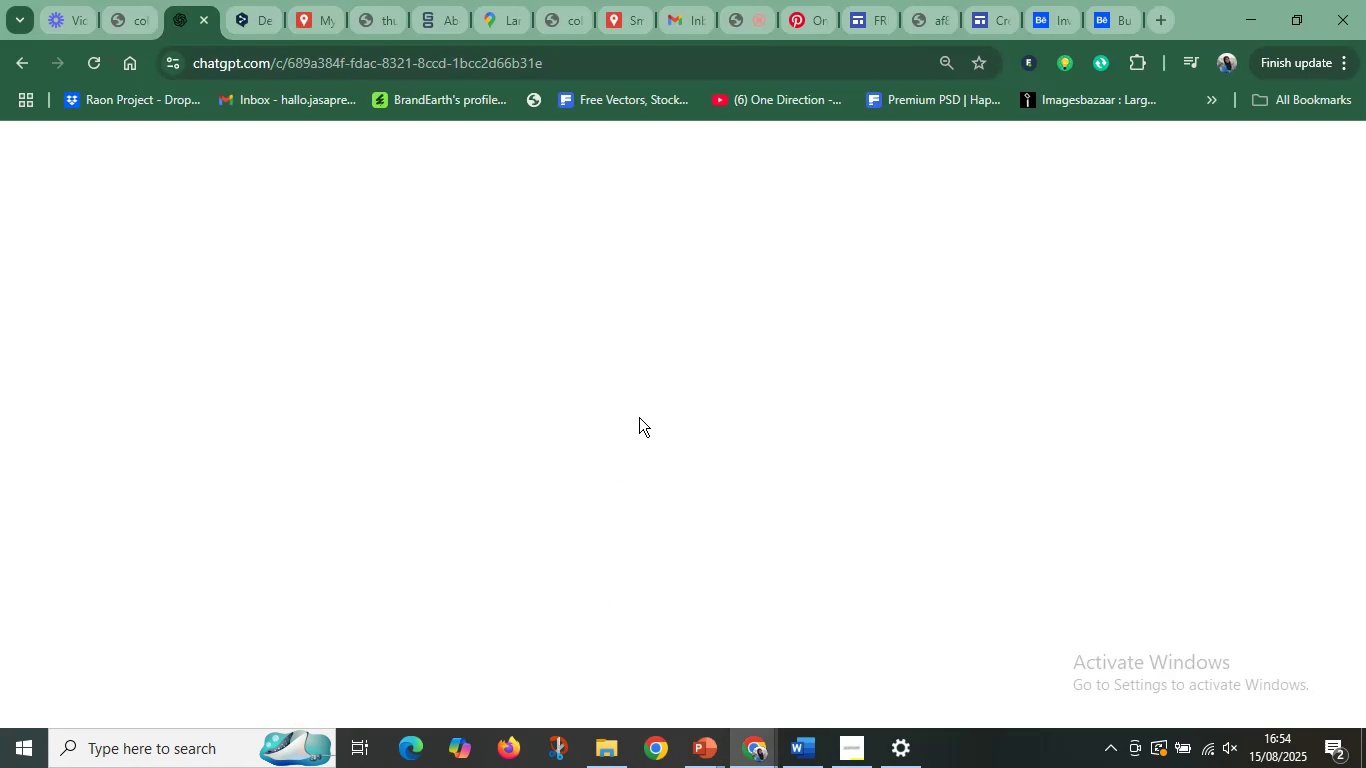 
mouse_move([502, 373])
 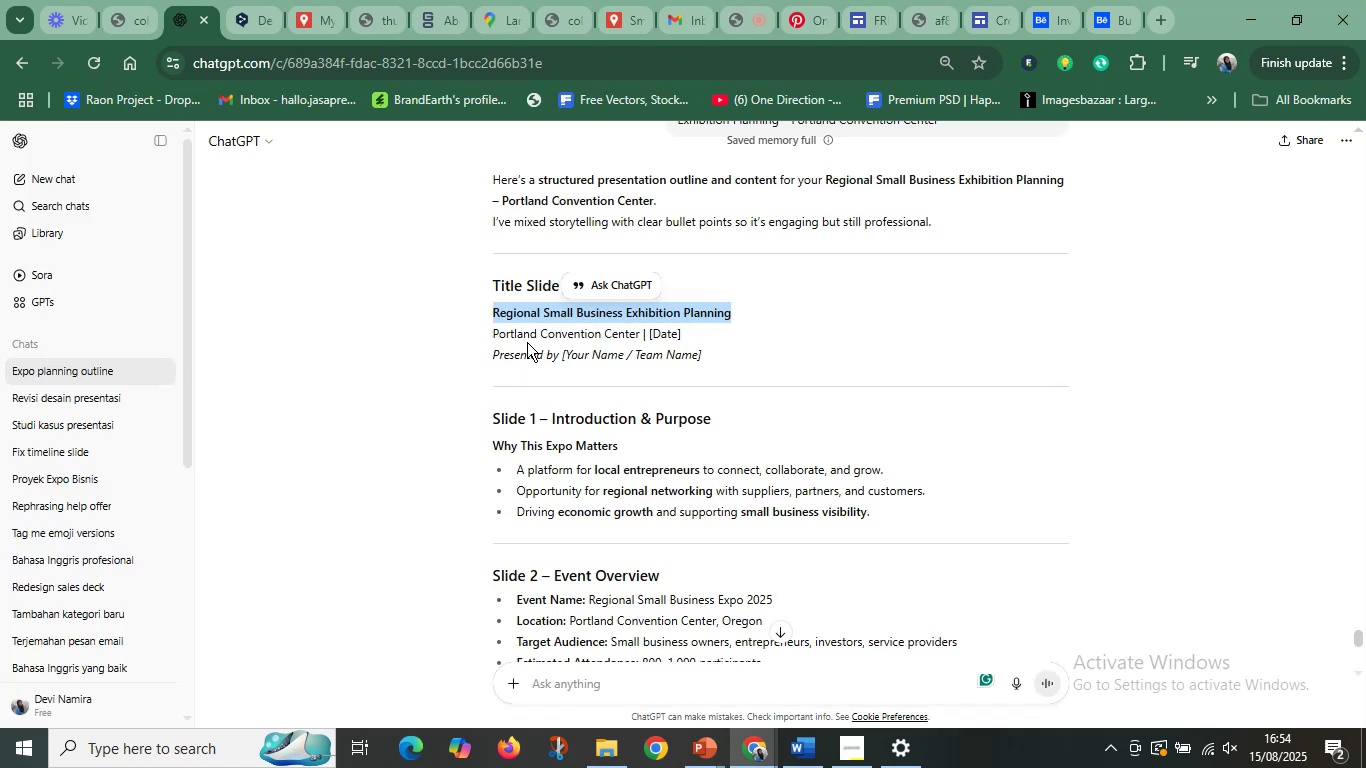 
left_click([527, 342])
 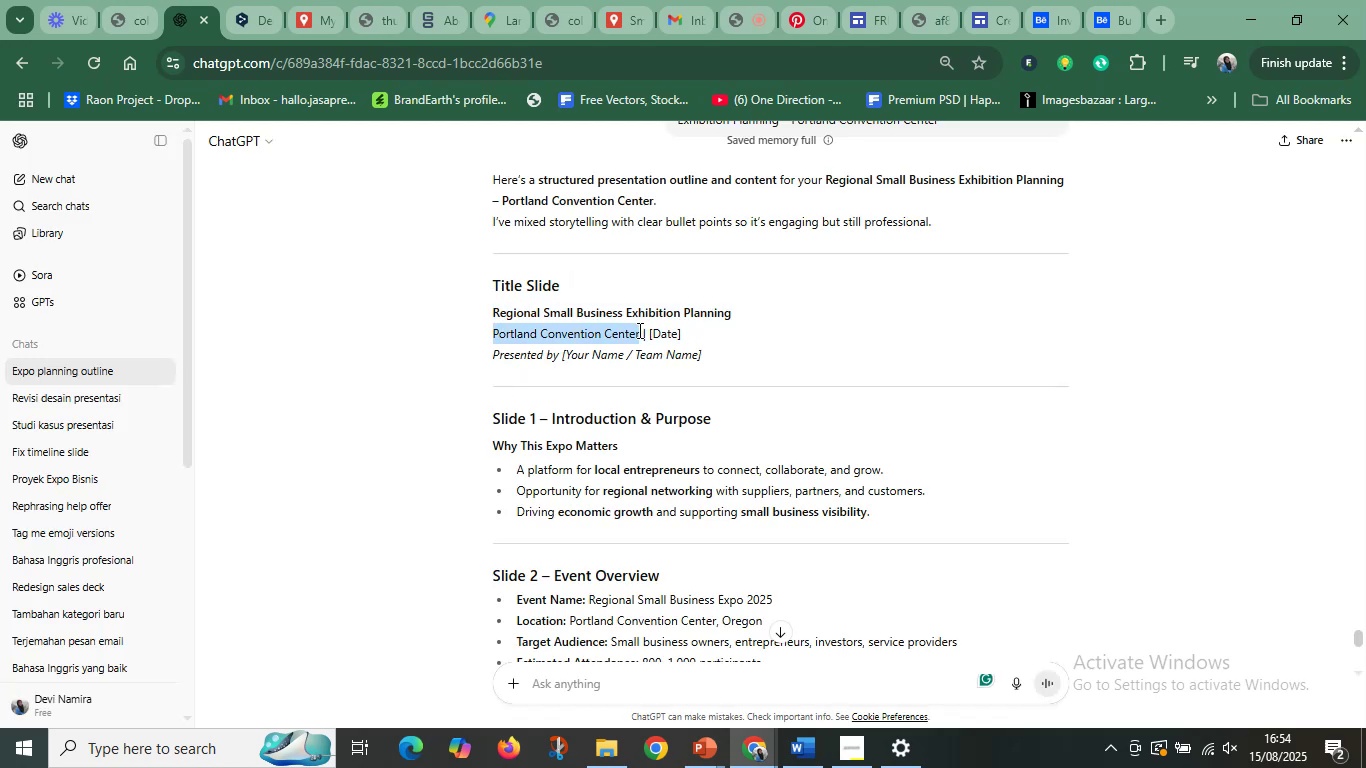 
key(Control+C)
 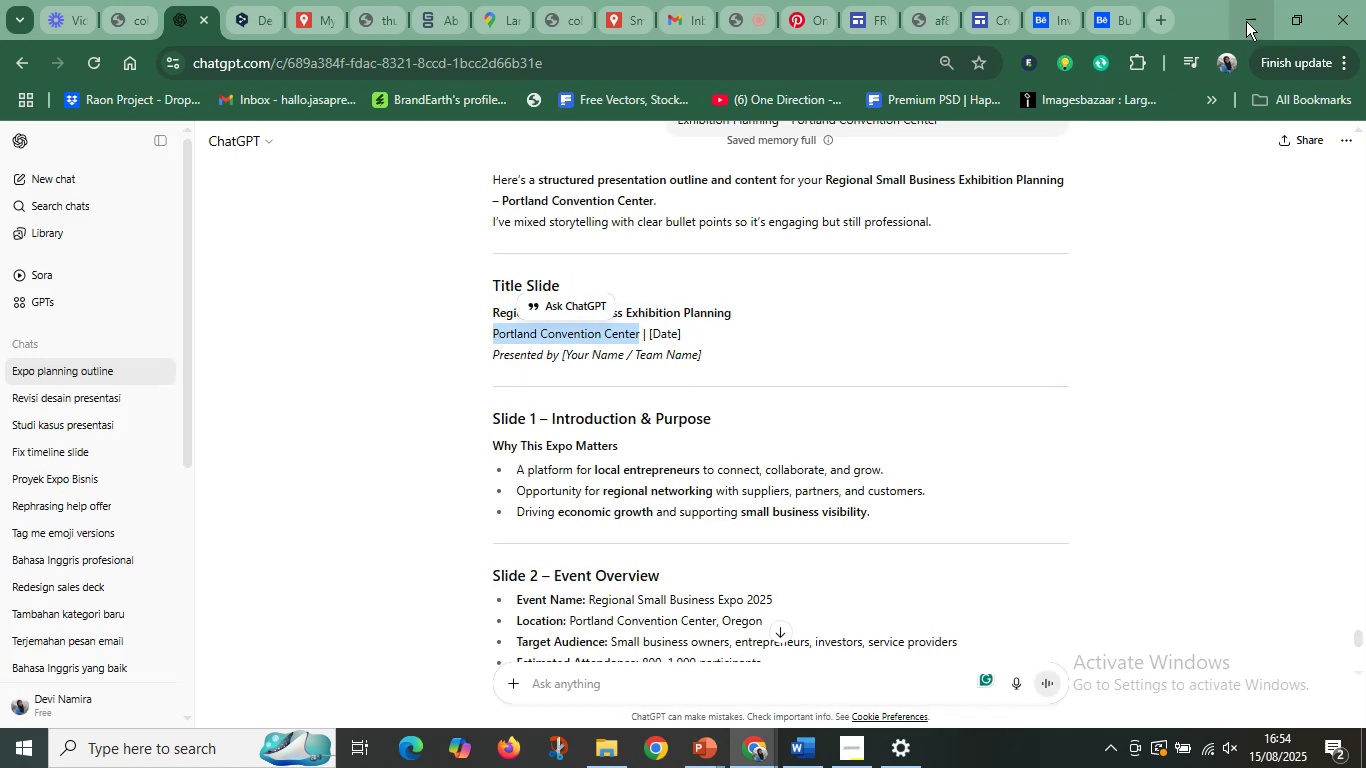 
left_click([1246, 20])
 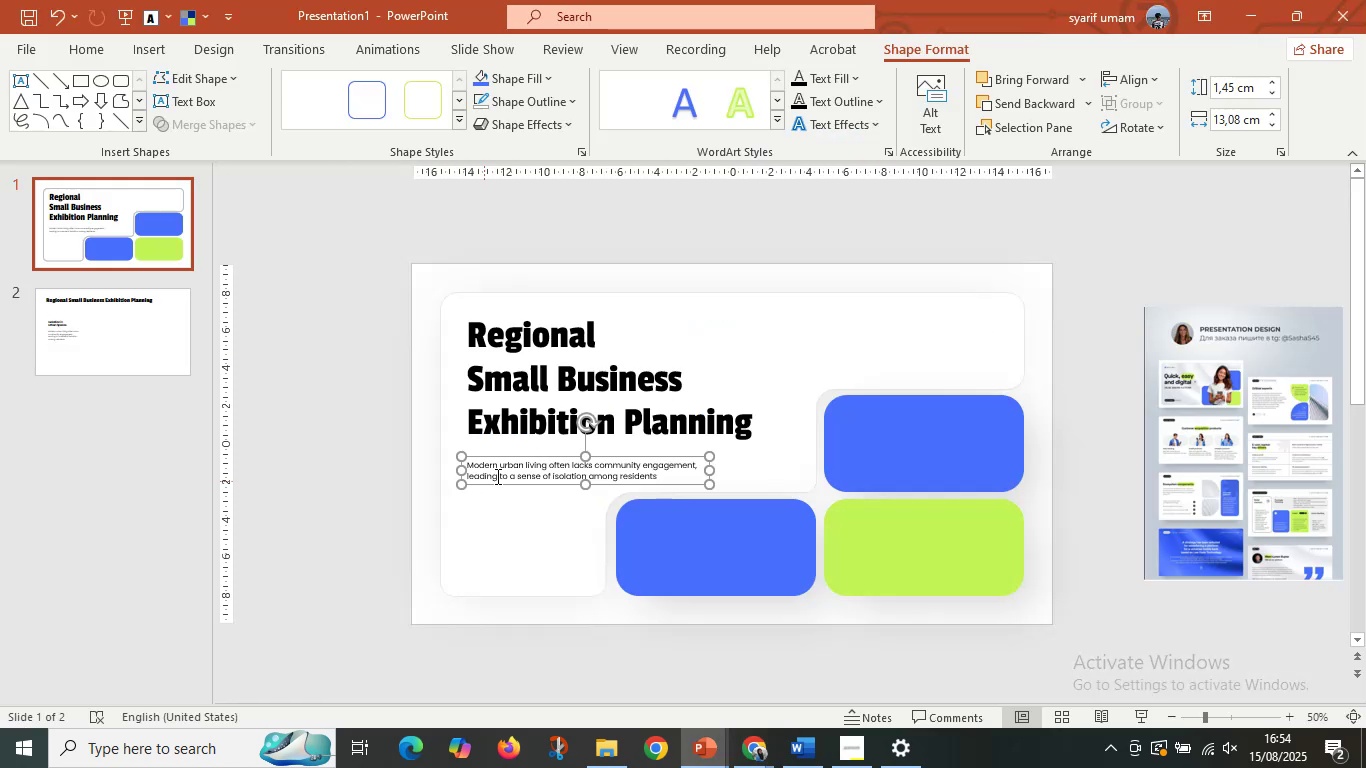 
left_click([502, 474])
 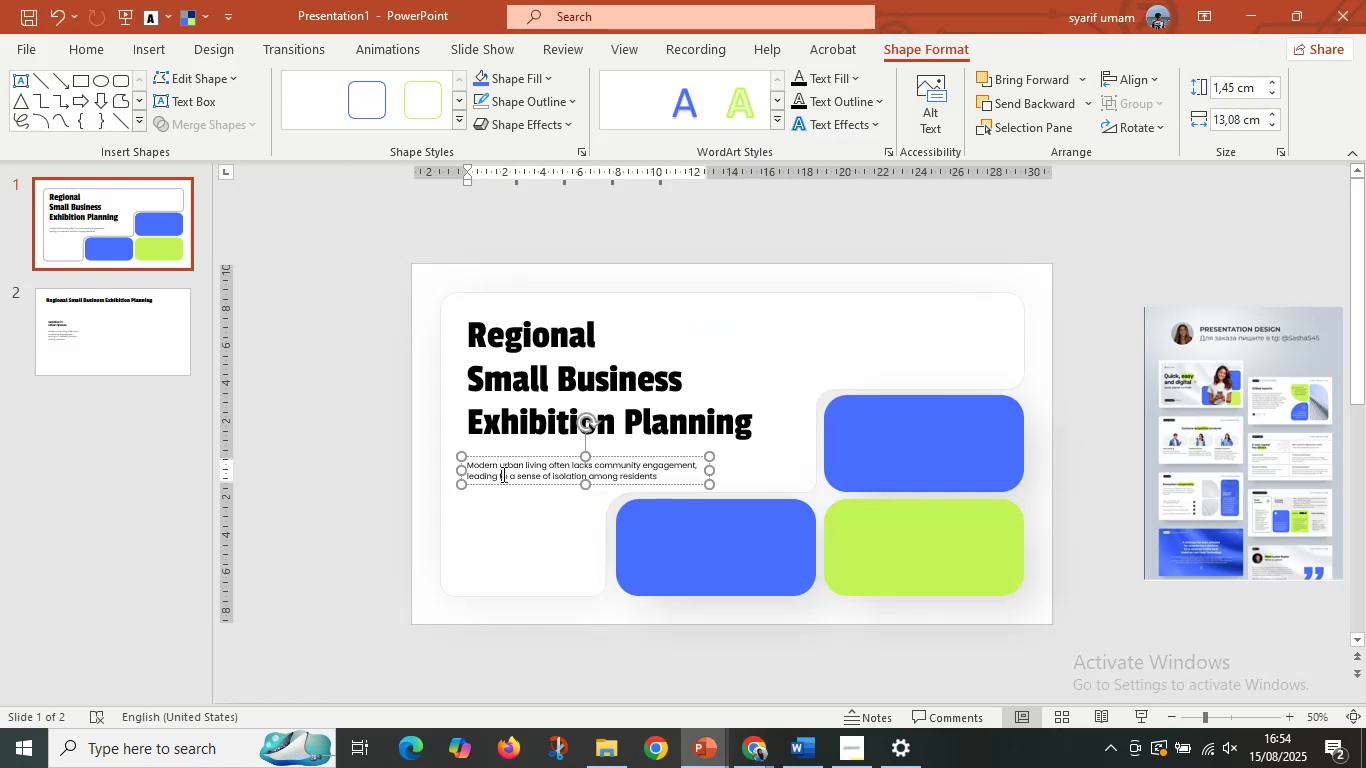 
key(Control+A)
 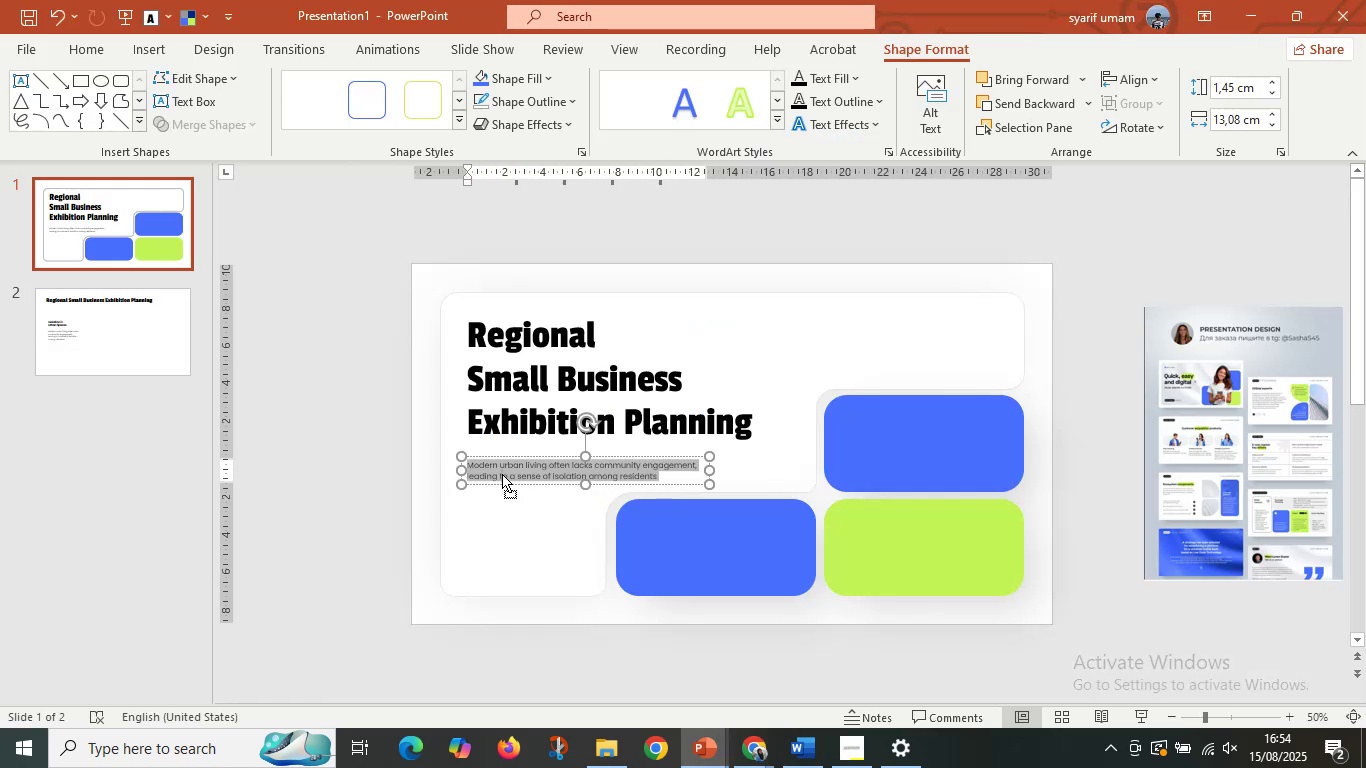 
right_click([502, 474])
 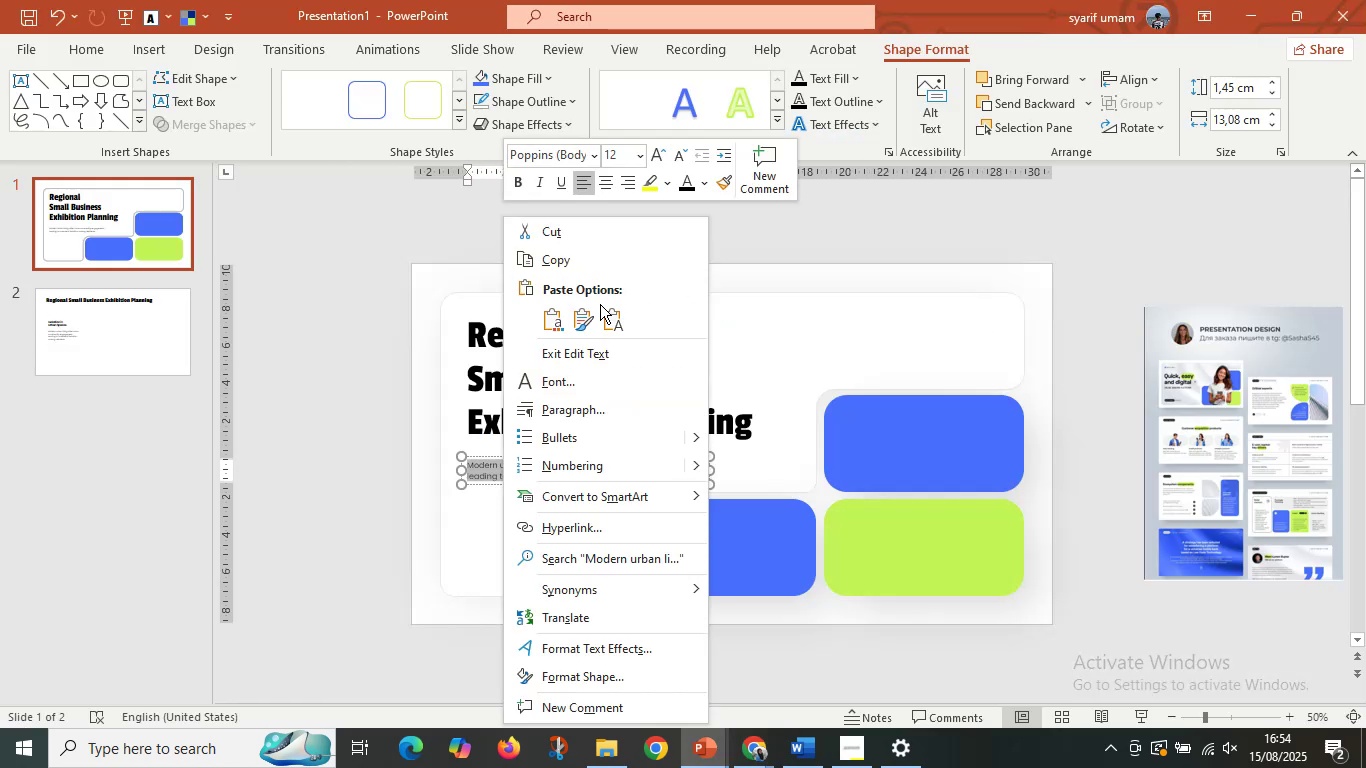 
left_click([609, 327])
 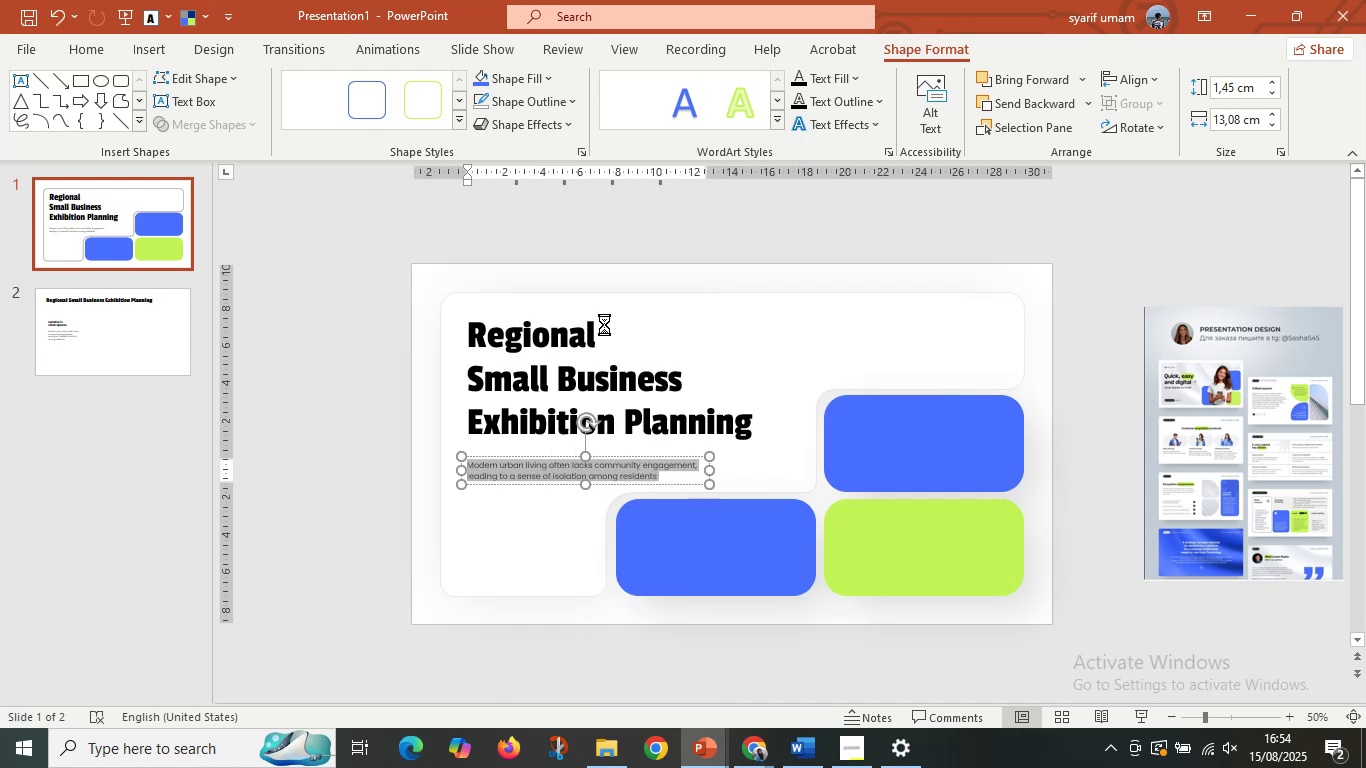 
key(Control+A)
 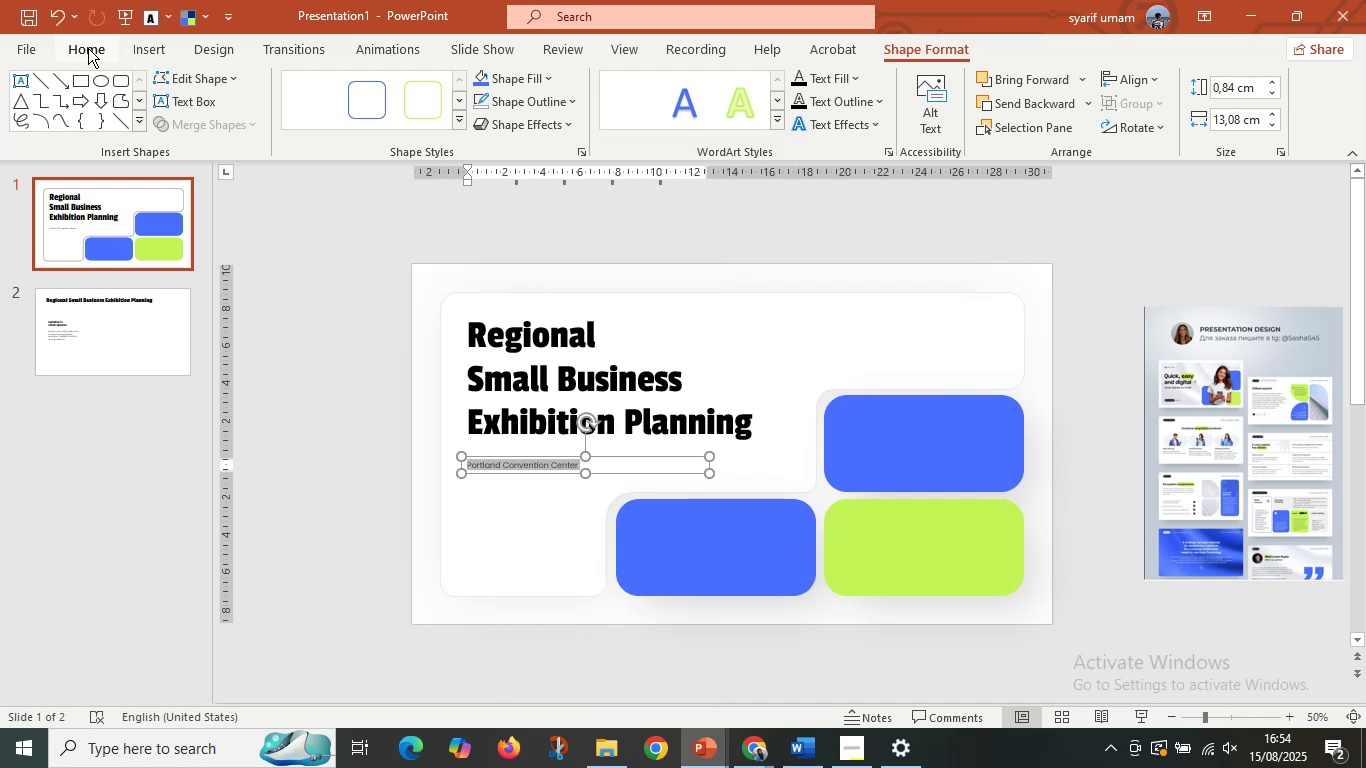 
left_click([88, 47])
 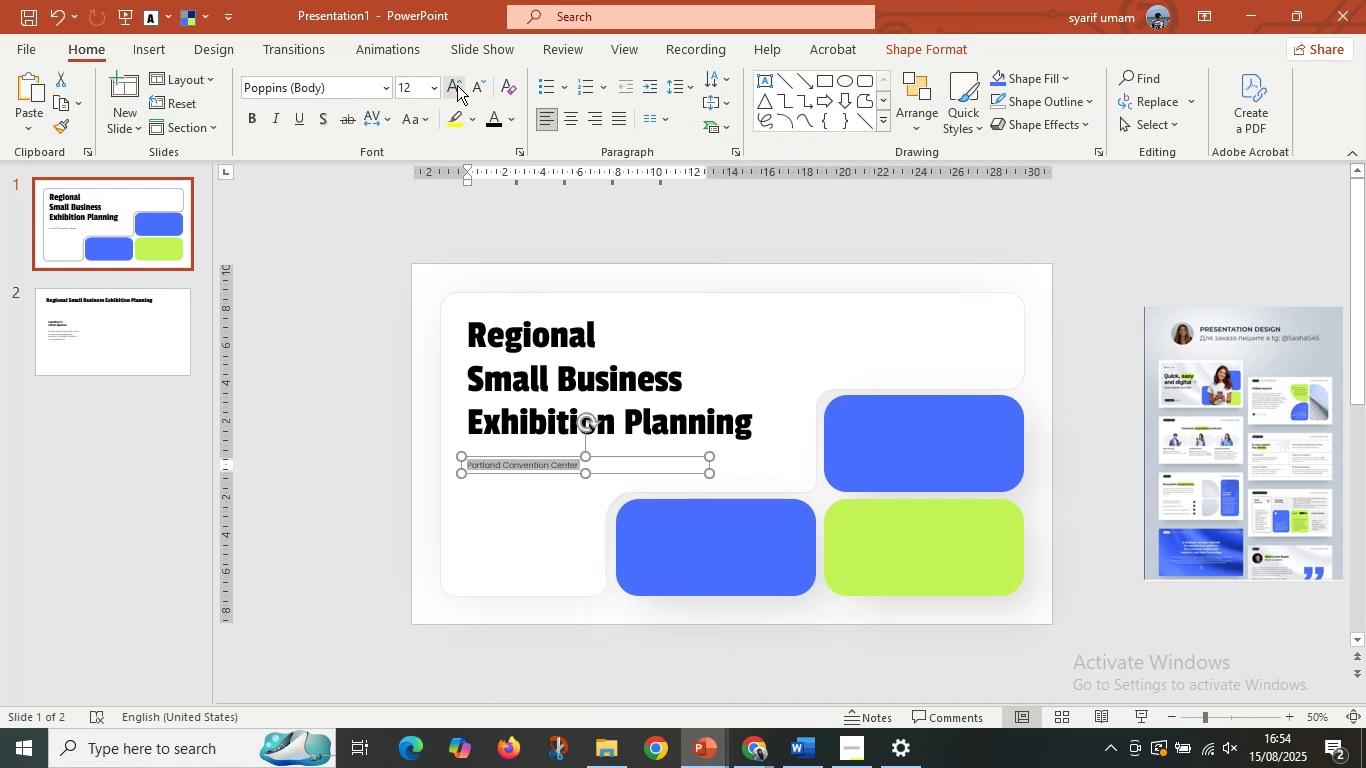 
double_click([457, 85])
 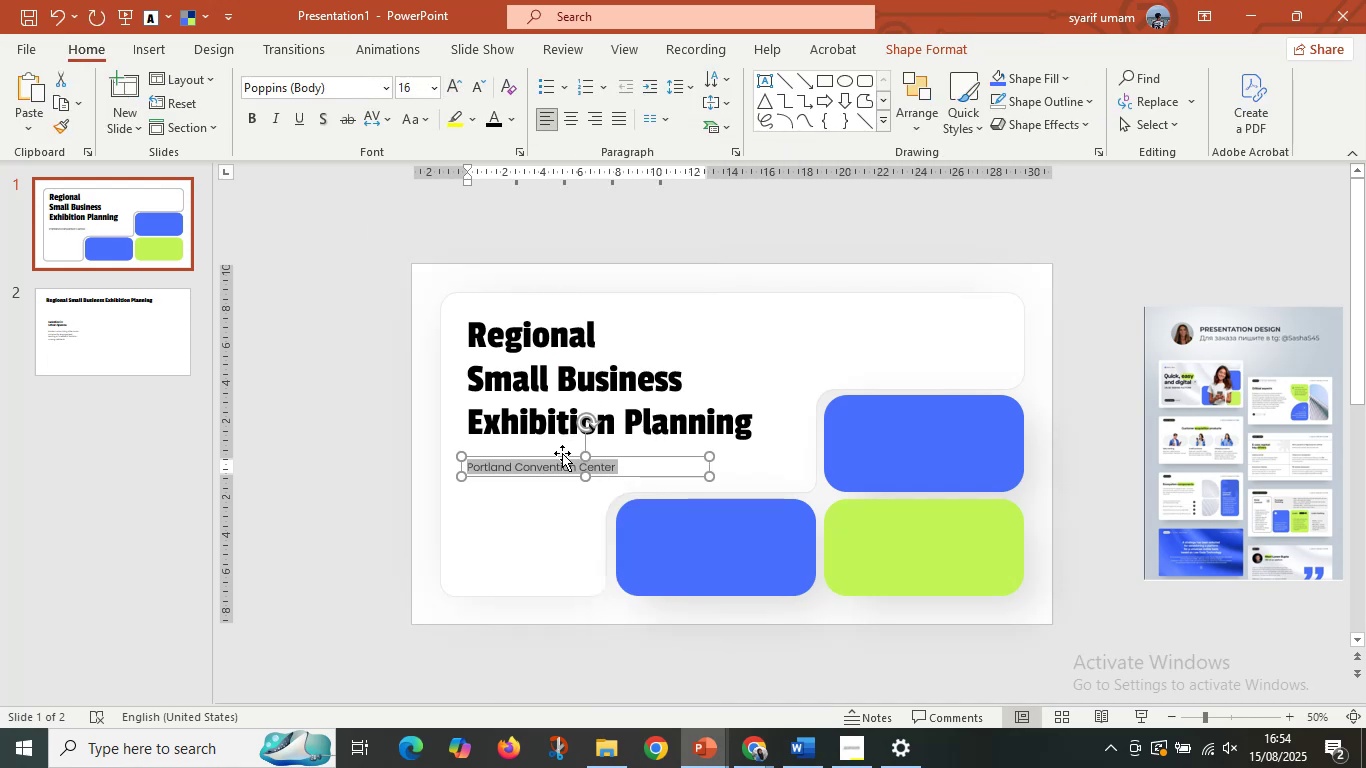 
left_click([556, 459])
 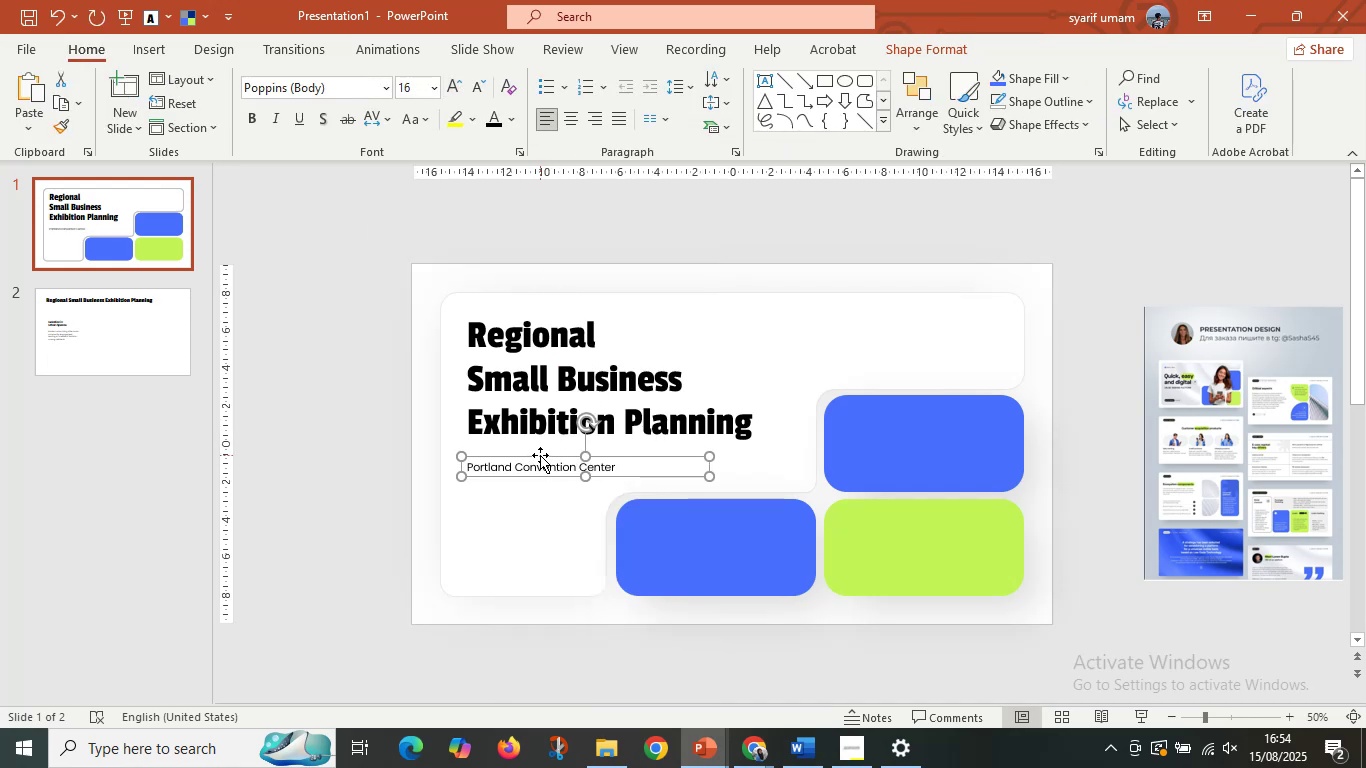 
hold_key(key=ShiftLeft, duration=1.52)
 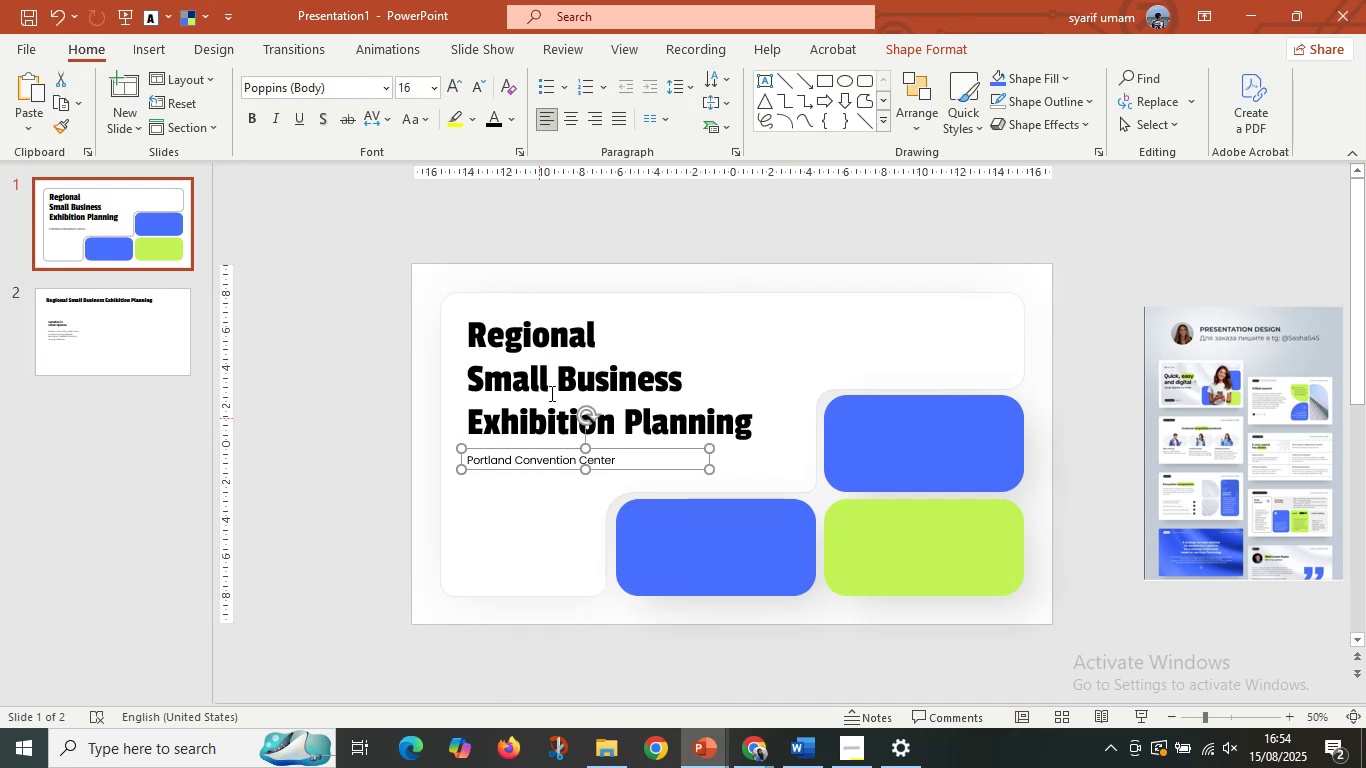 
hold_key(key=ShiftLeft, duration=0.47)
 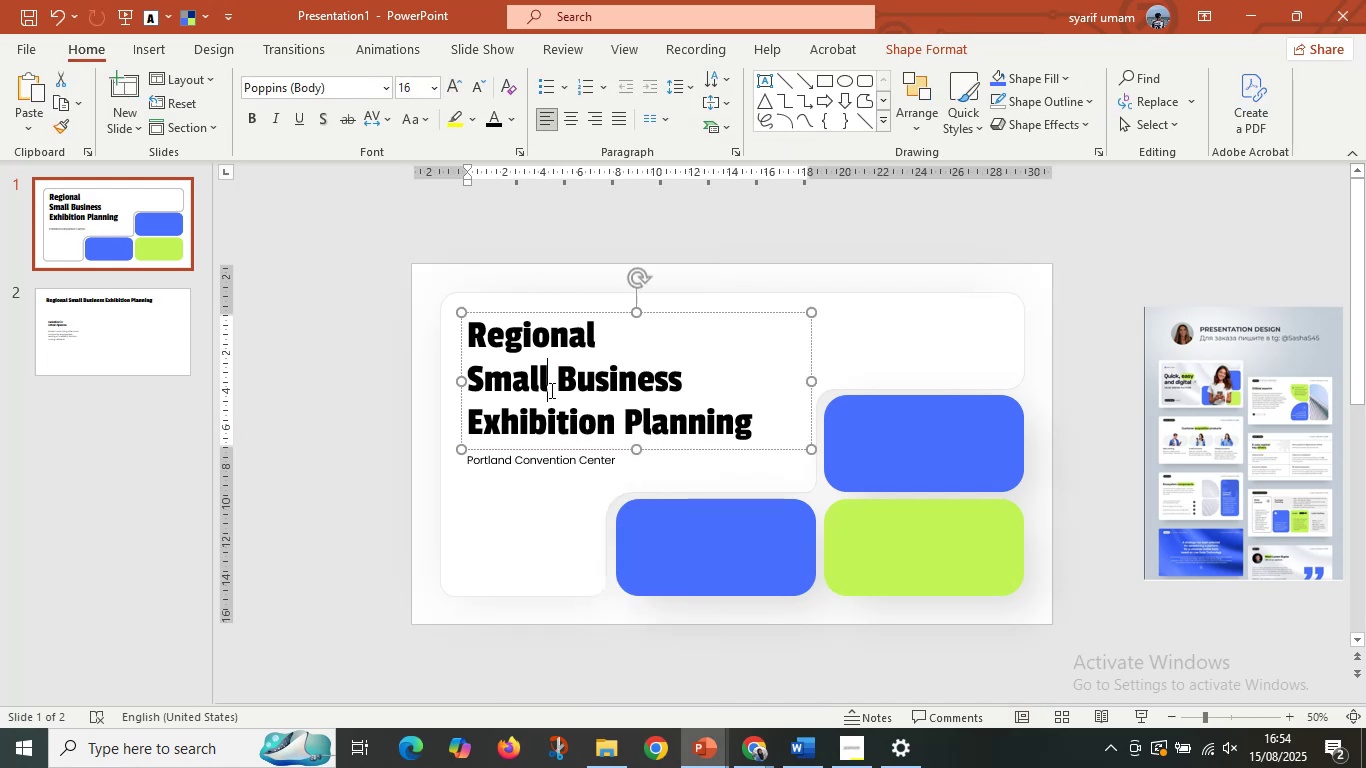 
left_click([550, 390])
 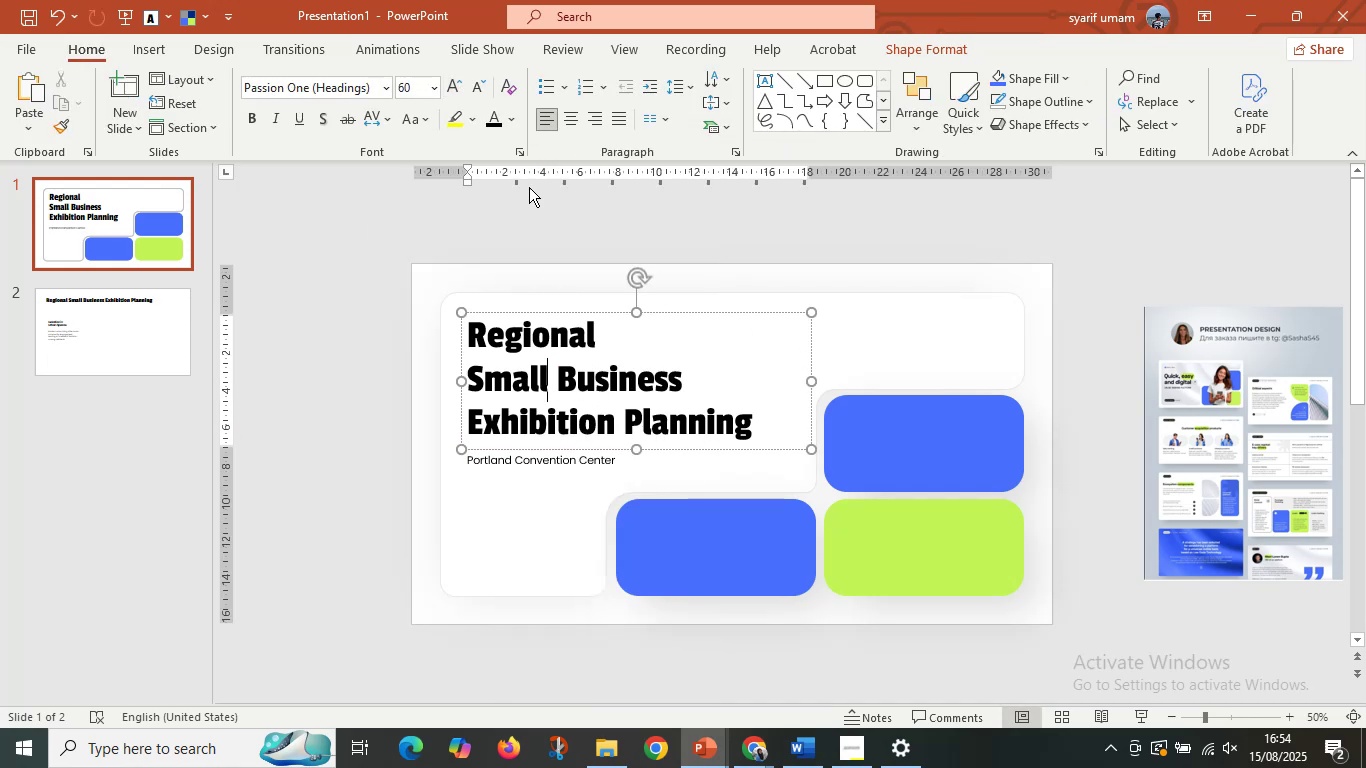 
key(Control+A)
 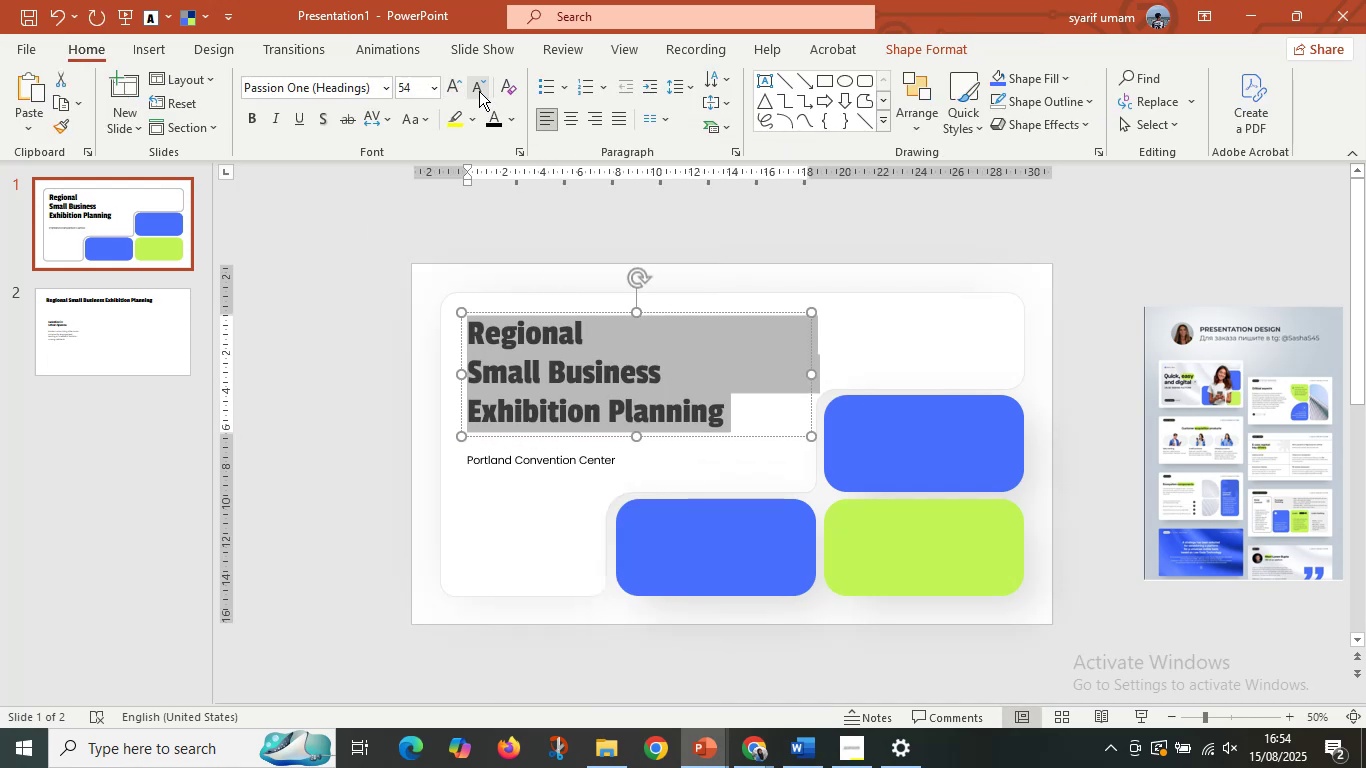 
double_click([479, 91])
 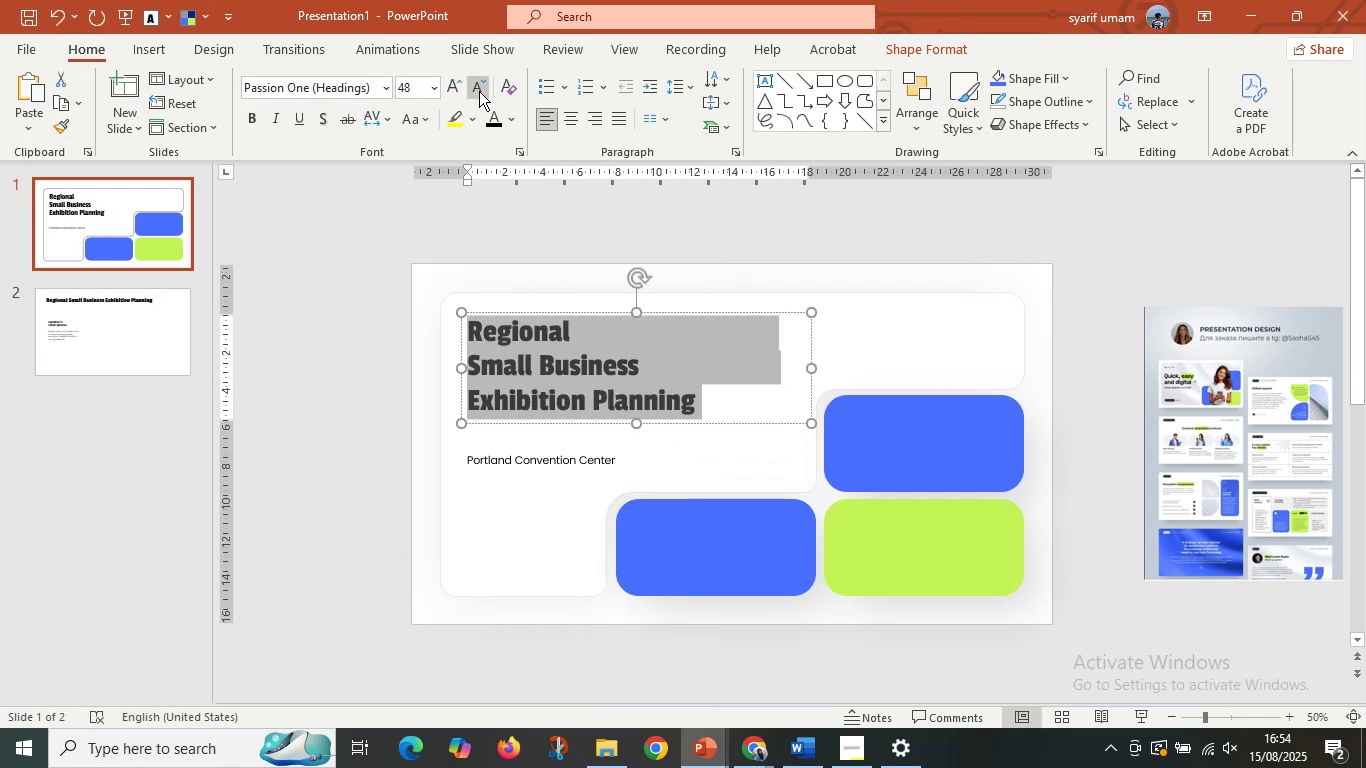 
left_click([479, 91])
 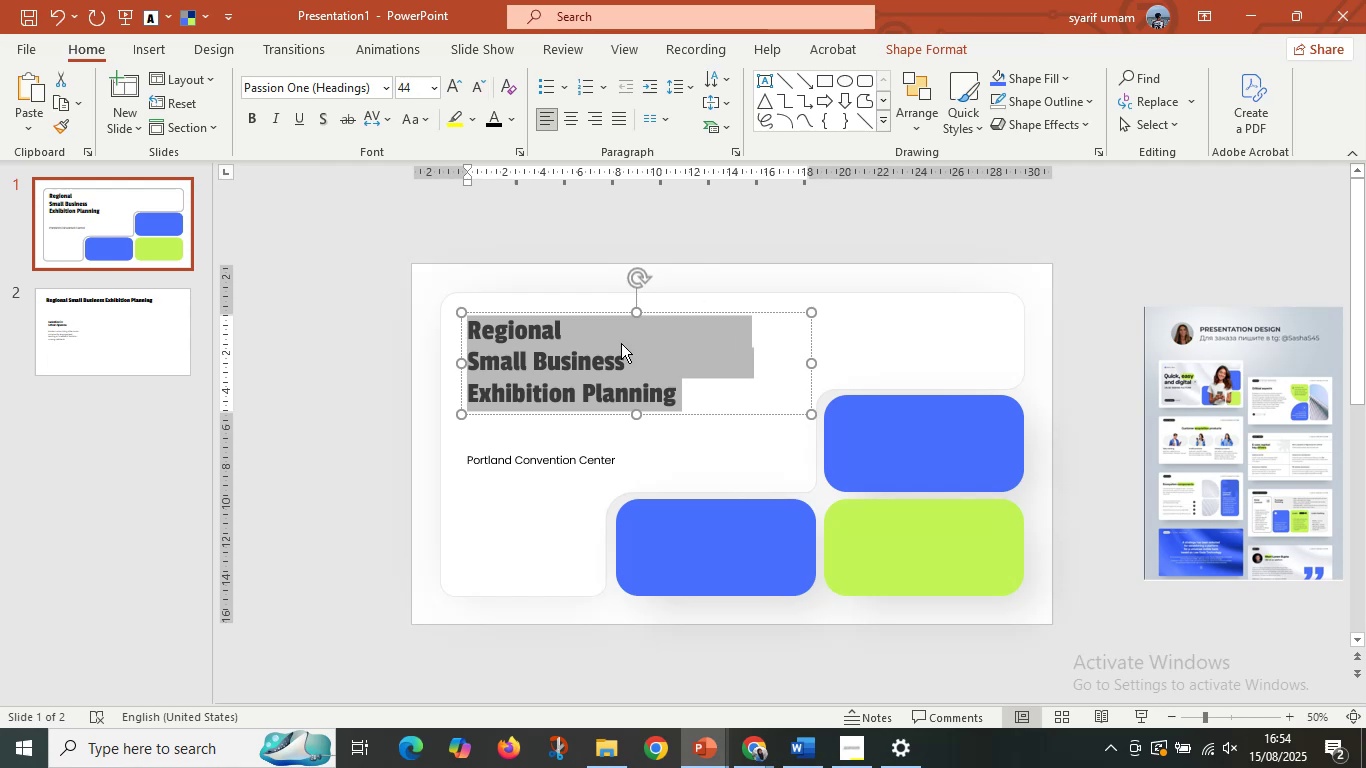 
left_click([606, 340])
 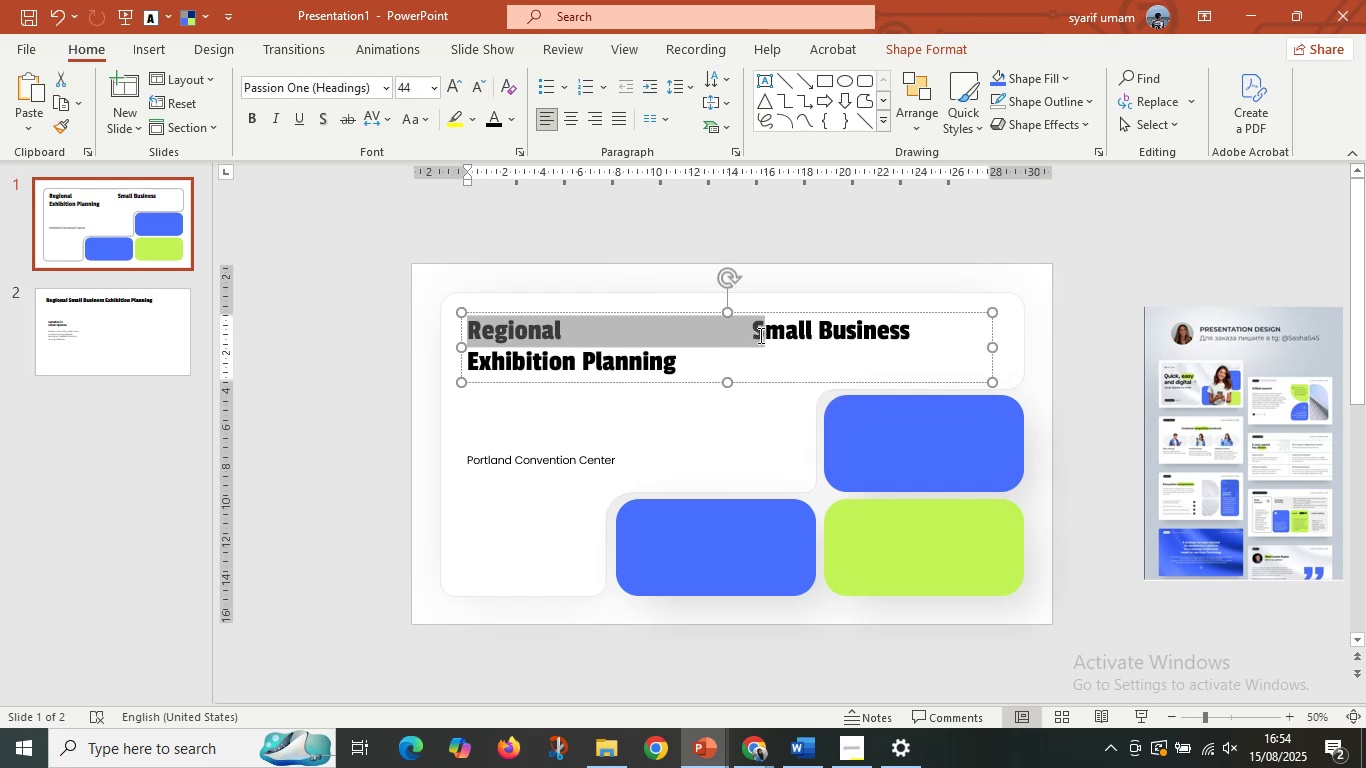 
key(Backspace)
 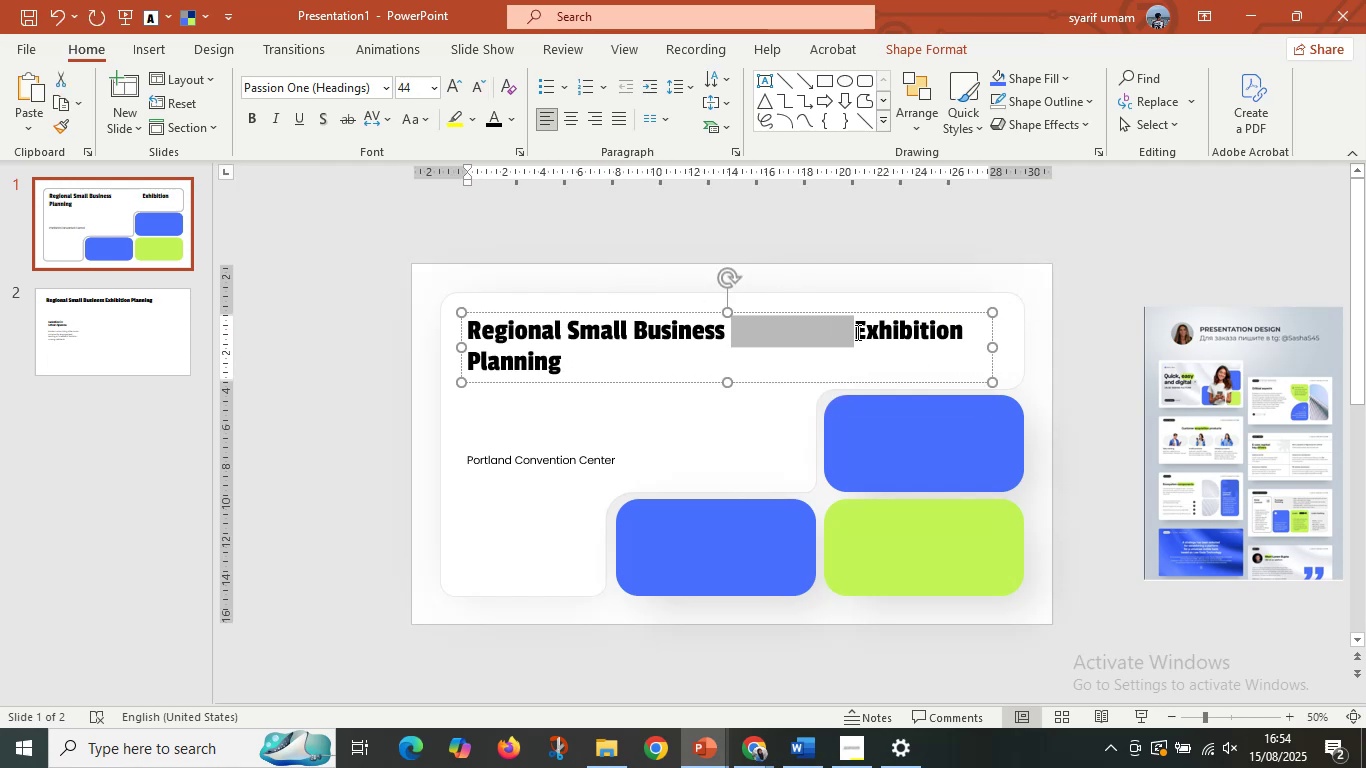 
key(Backspace)
 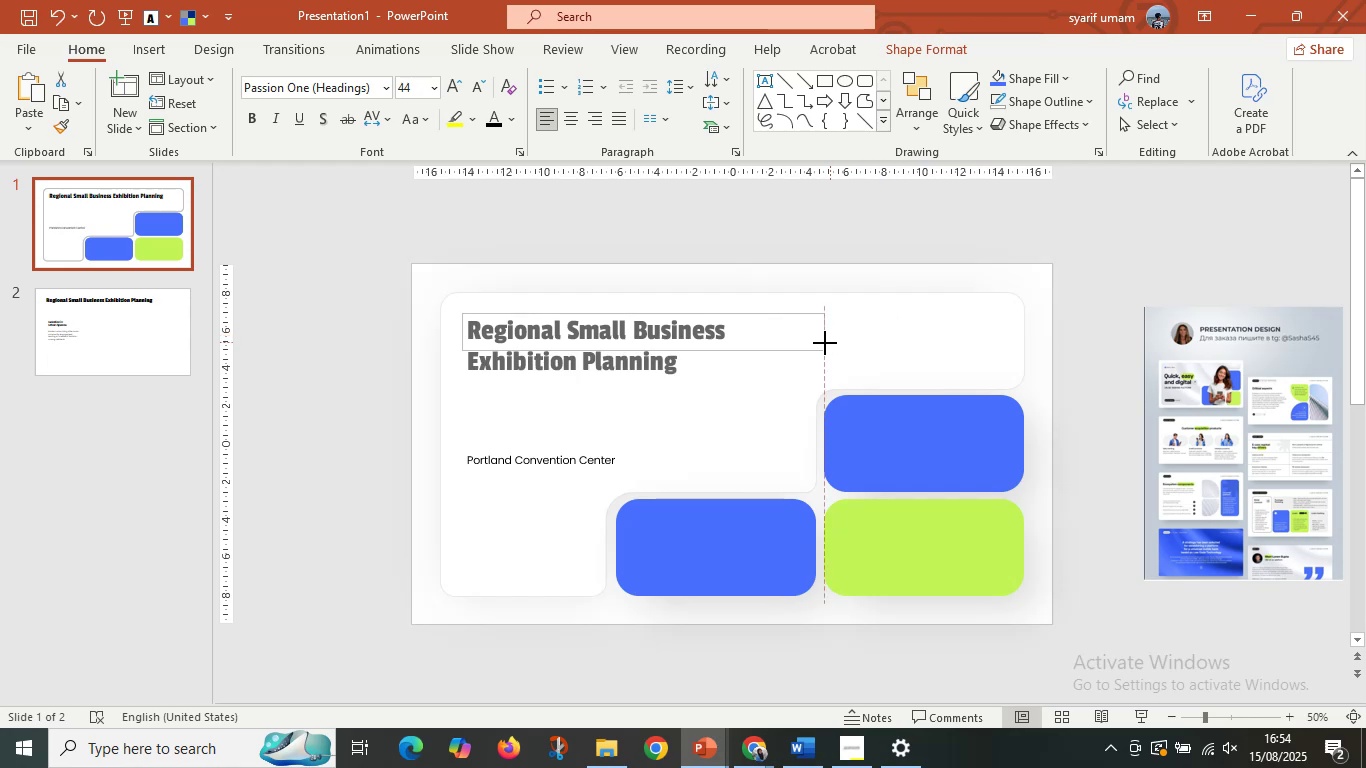 
left_click([600, 329])
 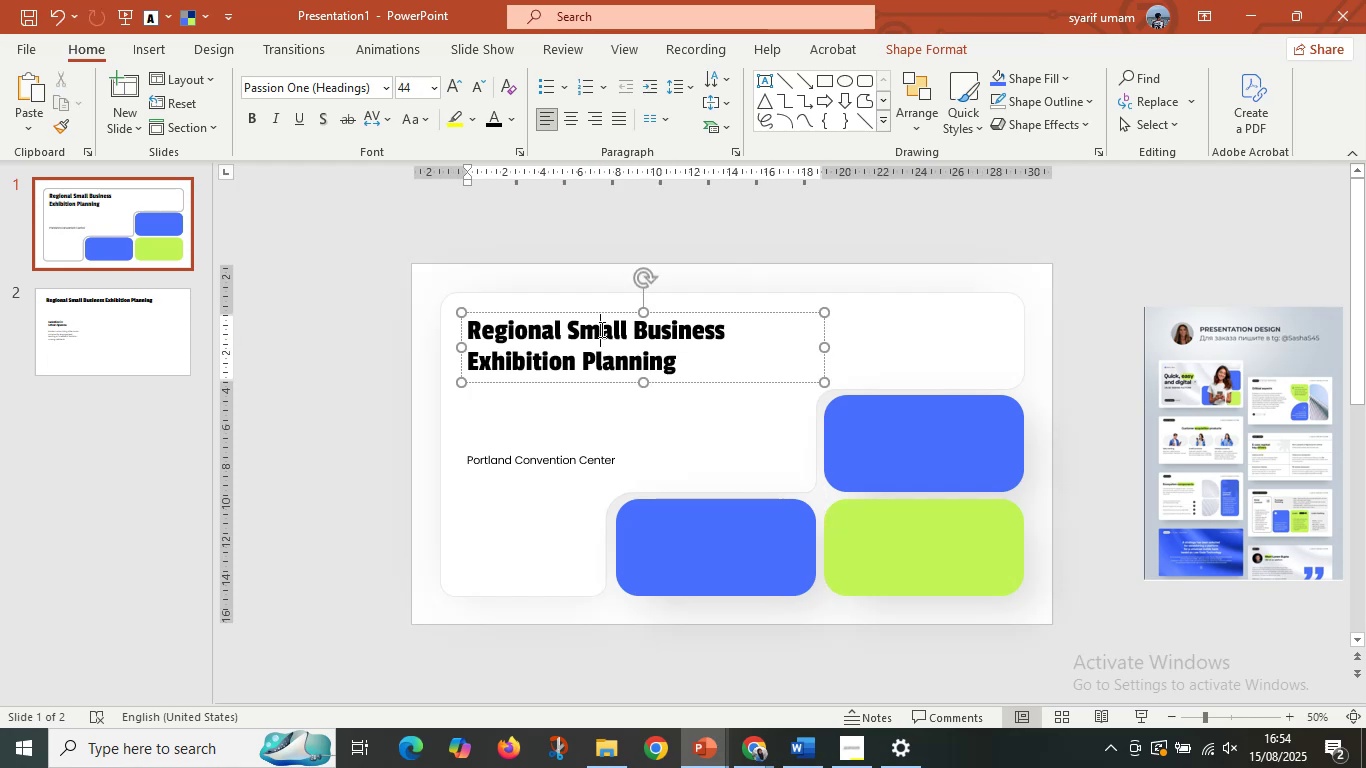 
key(Control+A)
 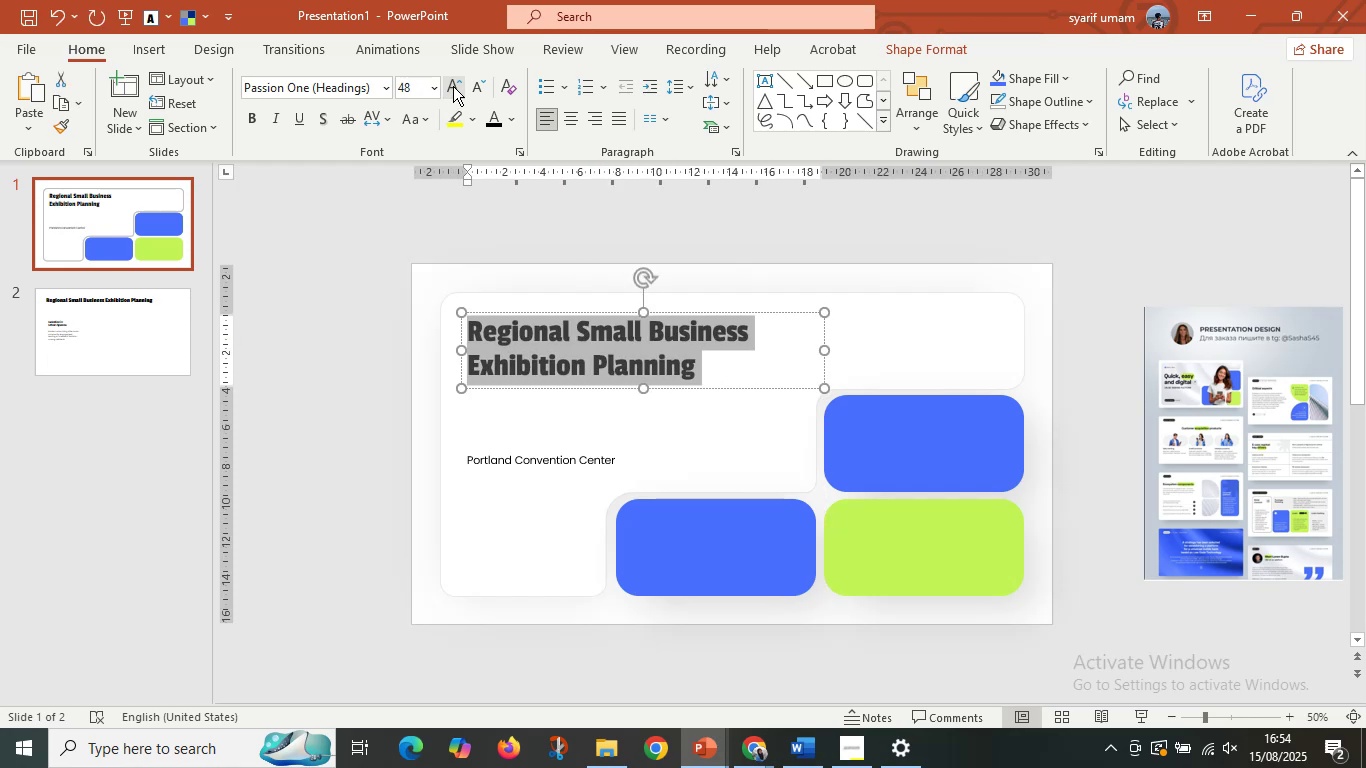 
double_click([453, 86])
 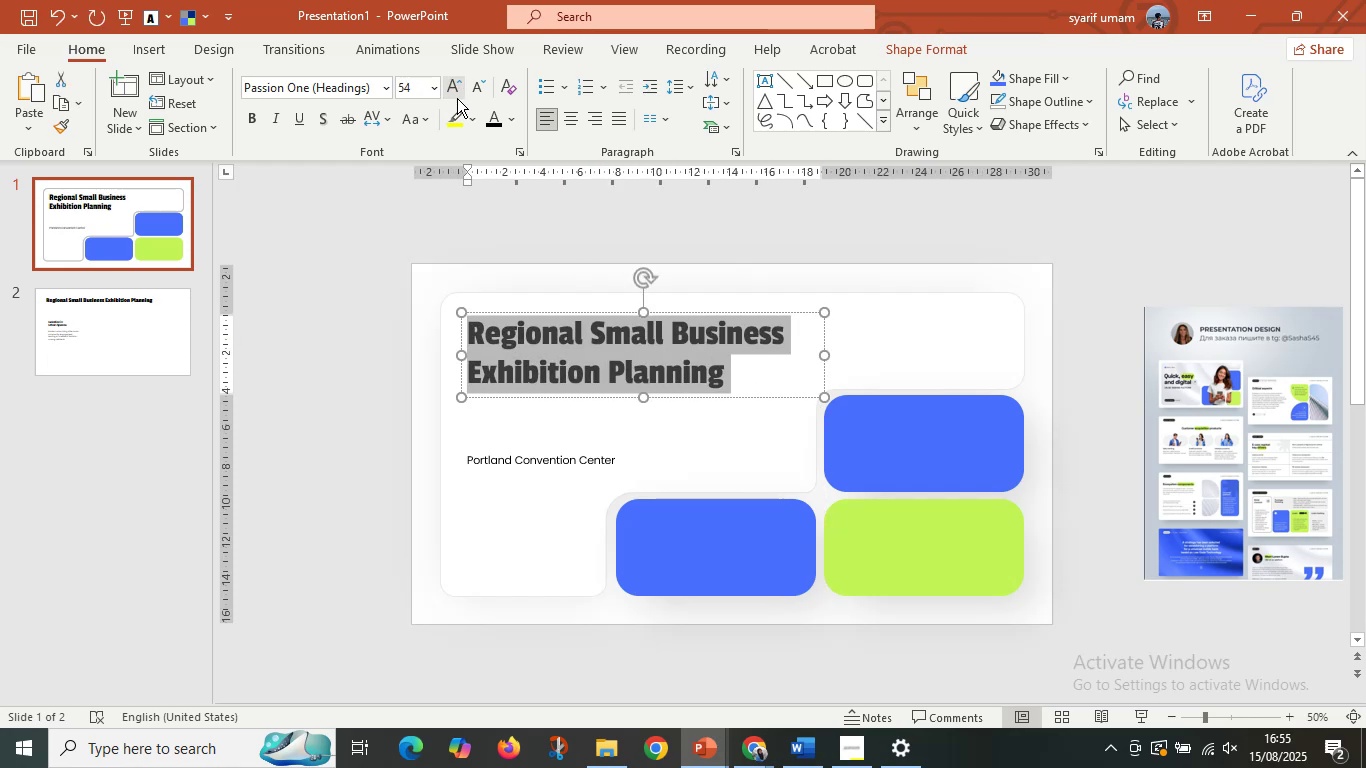 
wait(6.24)
 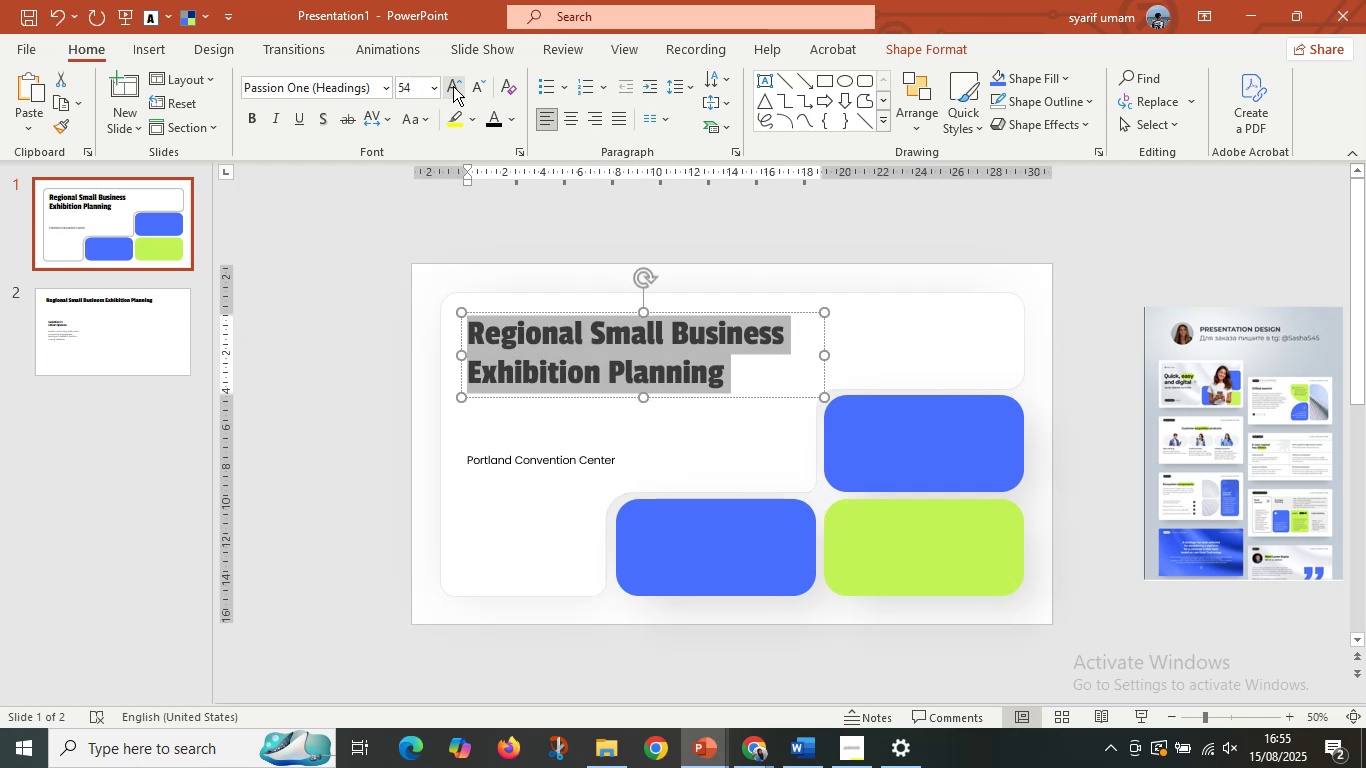 
hold_key(key=ShiftLeft, duration=1.09)
 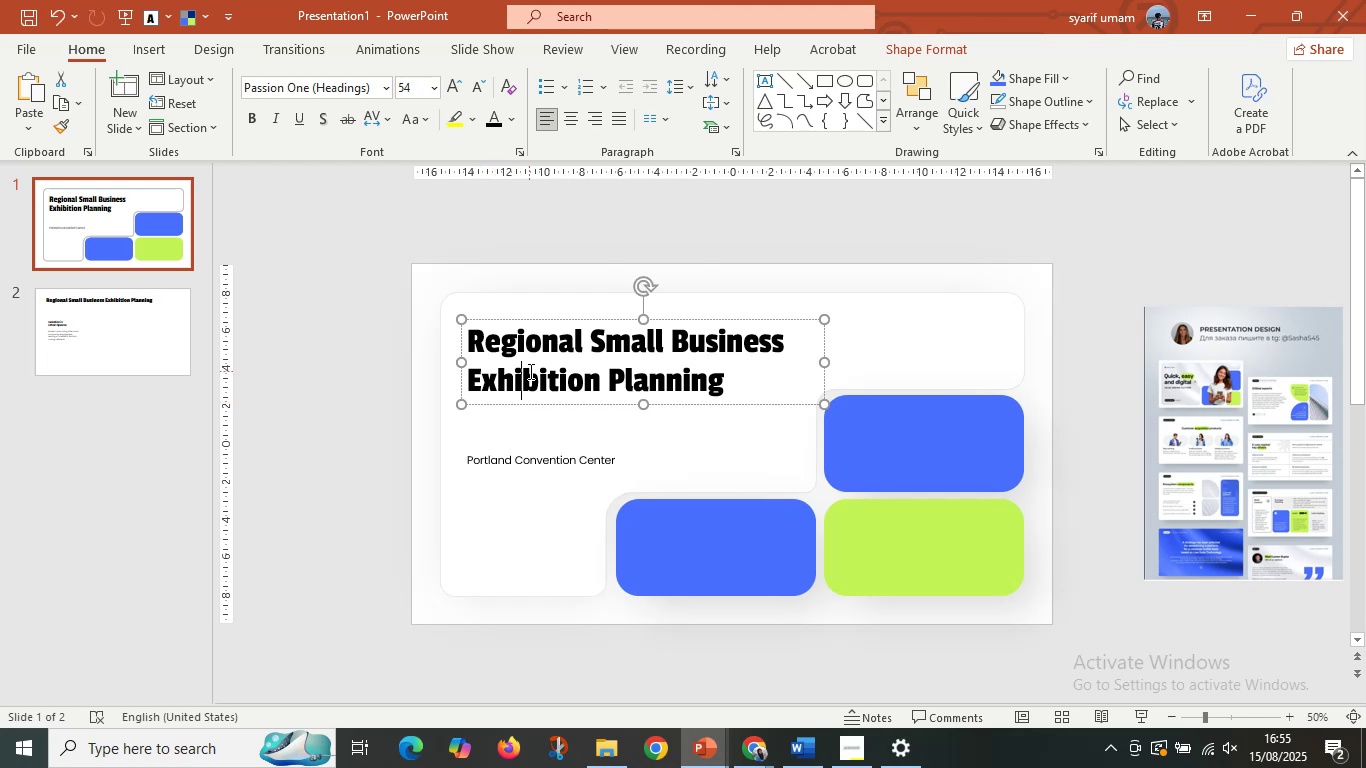 
left_click([529, 371])
 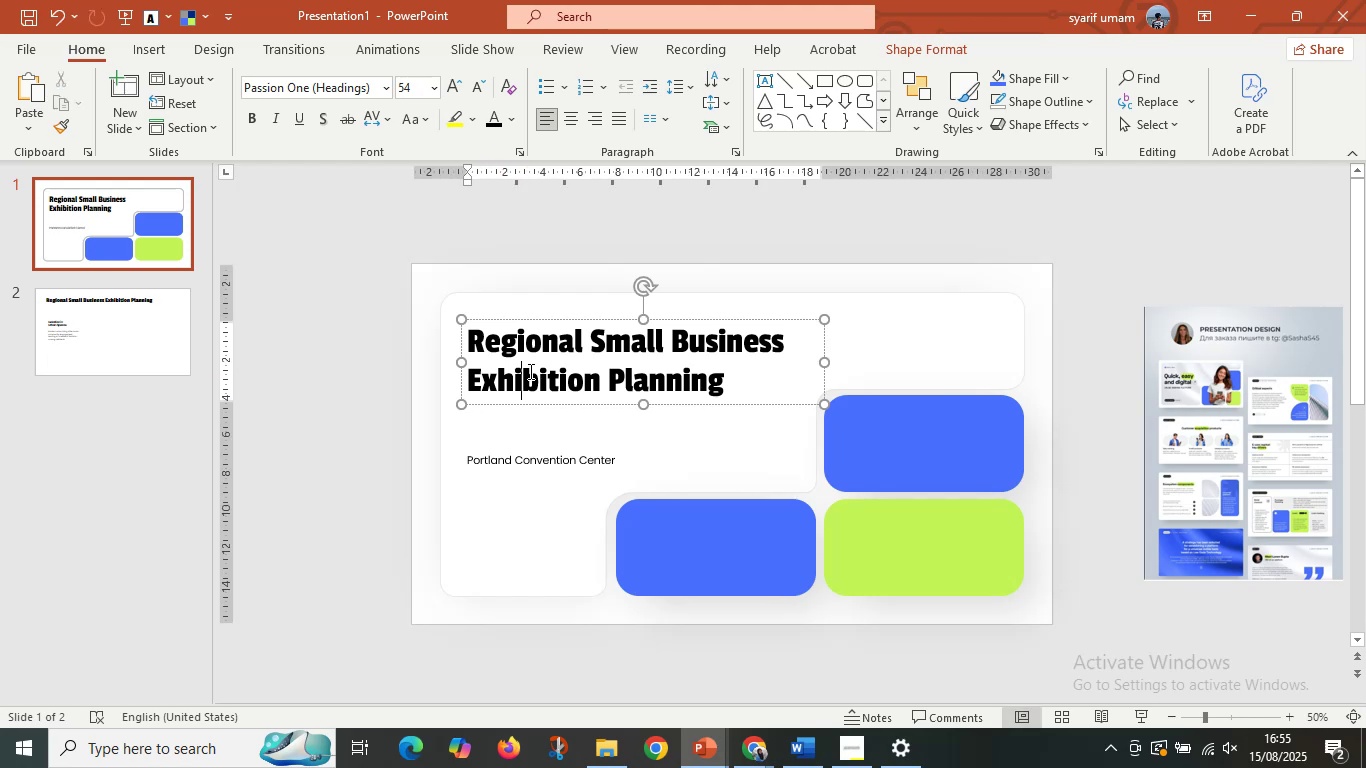 
key(Control+A)
 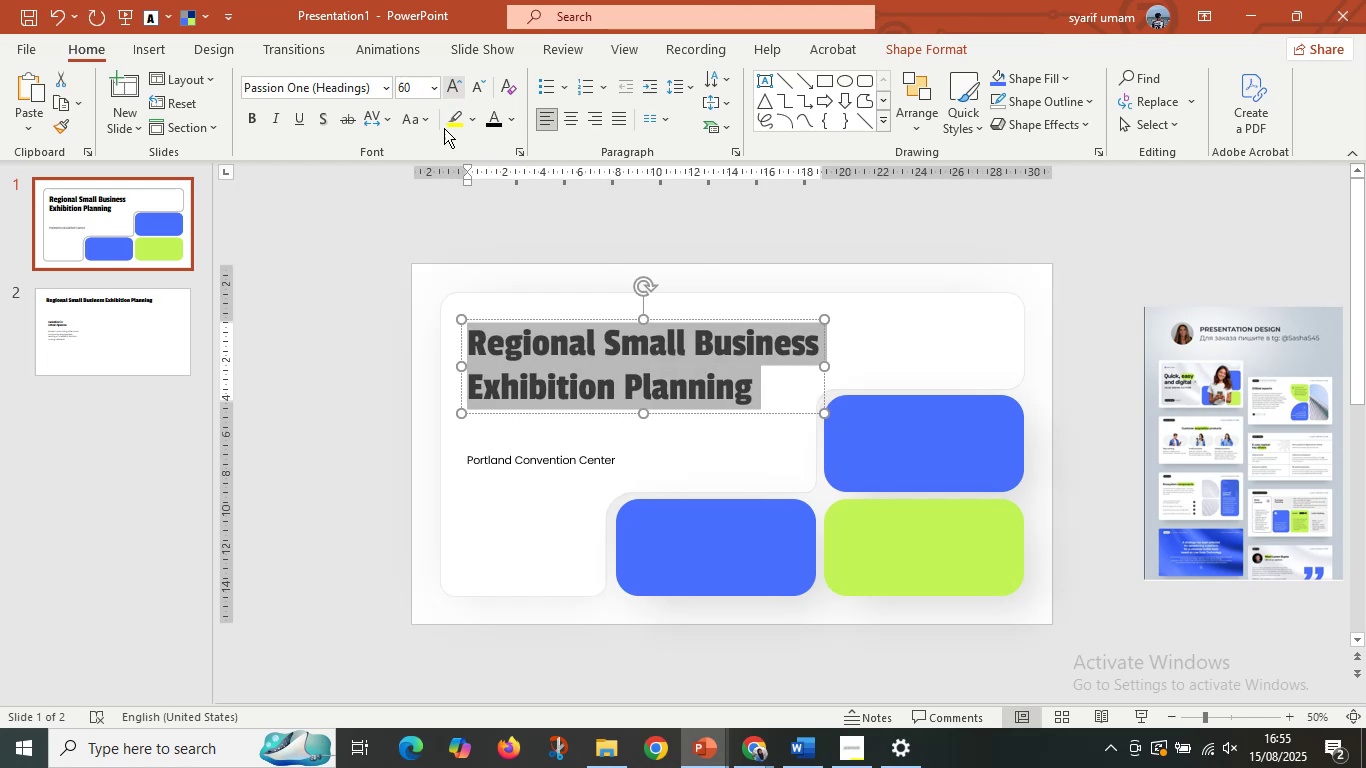 
double_click([386, 302])
 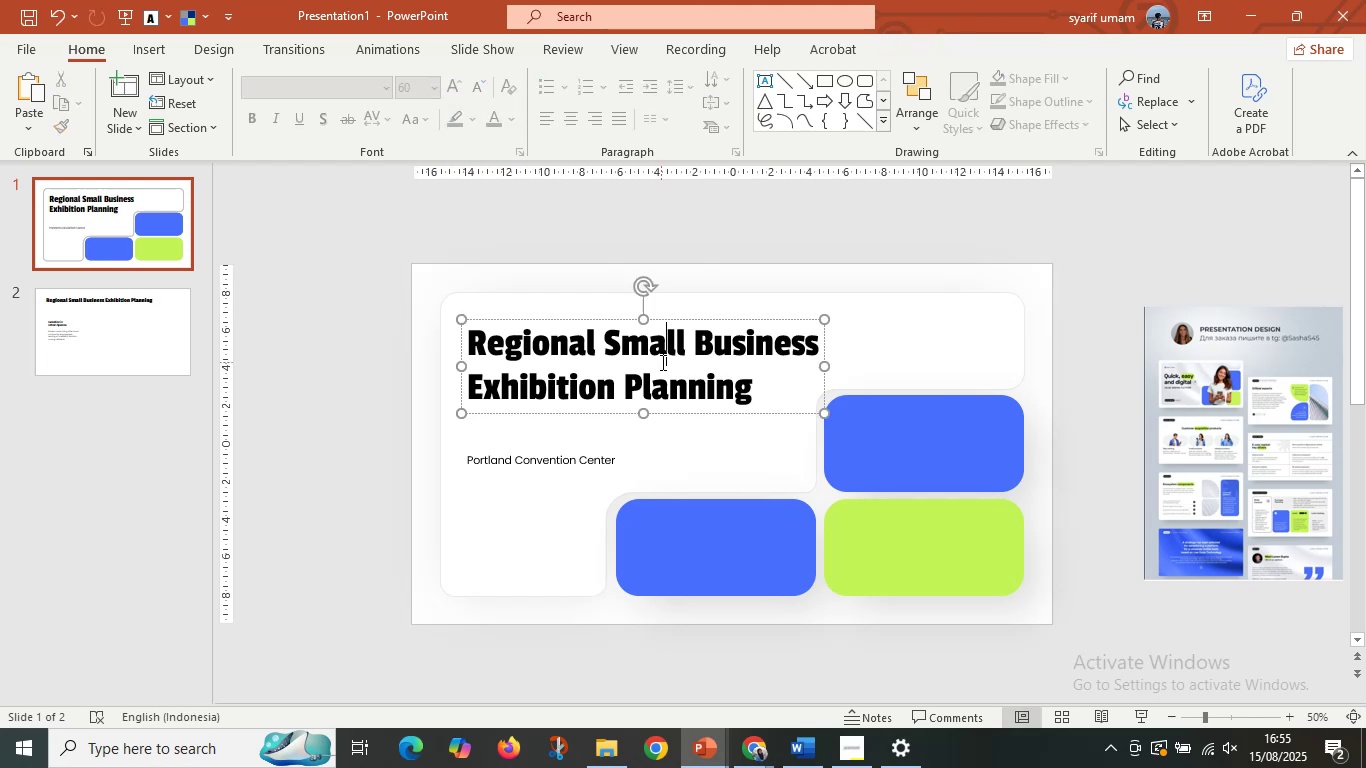 
triple_click([661, 362])
 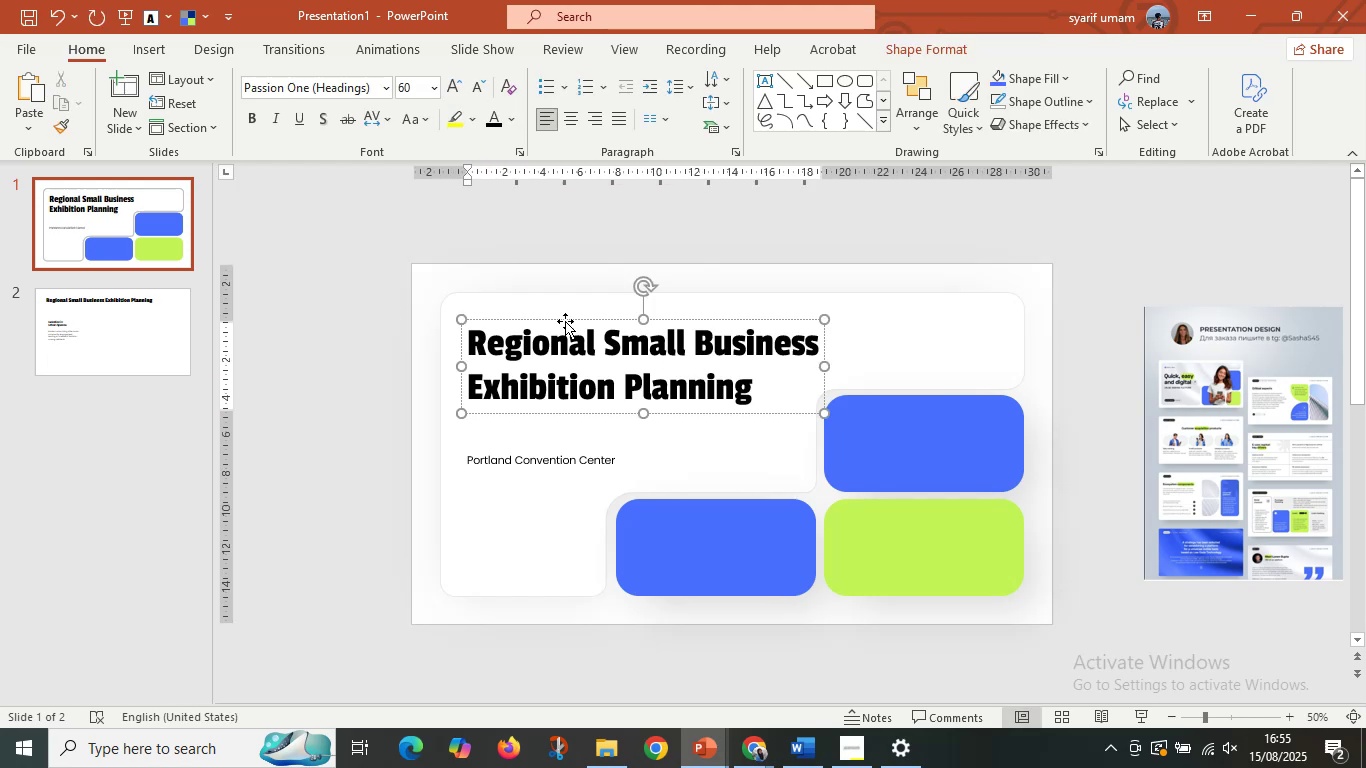 
hold_key(key=ShiftLeft, duration=0.85)
 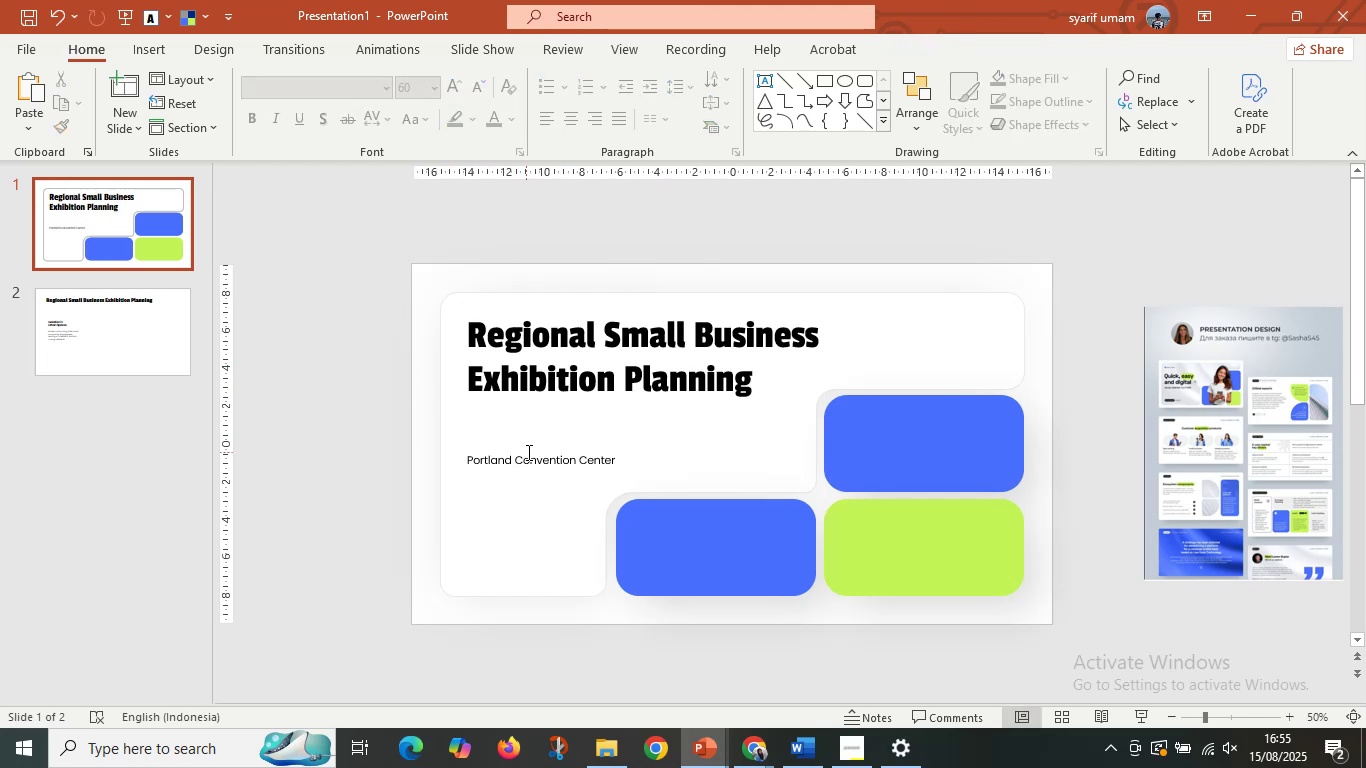 
double_click([528, 453])
 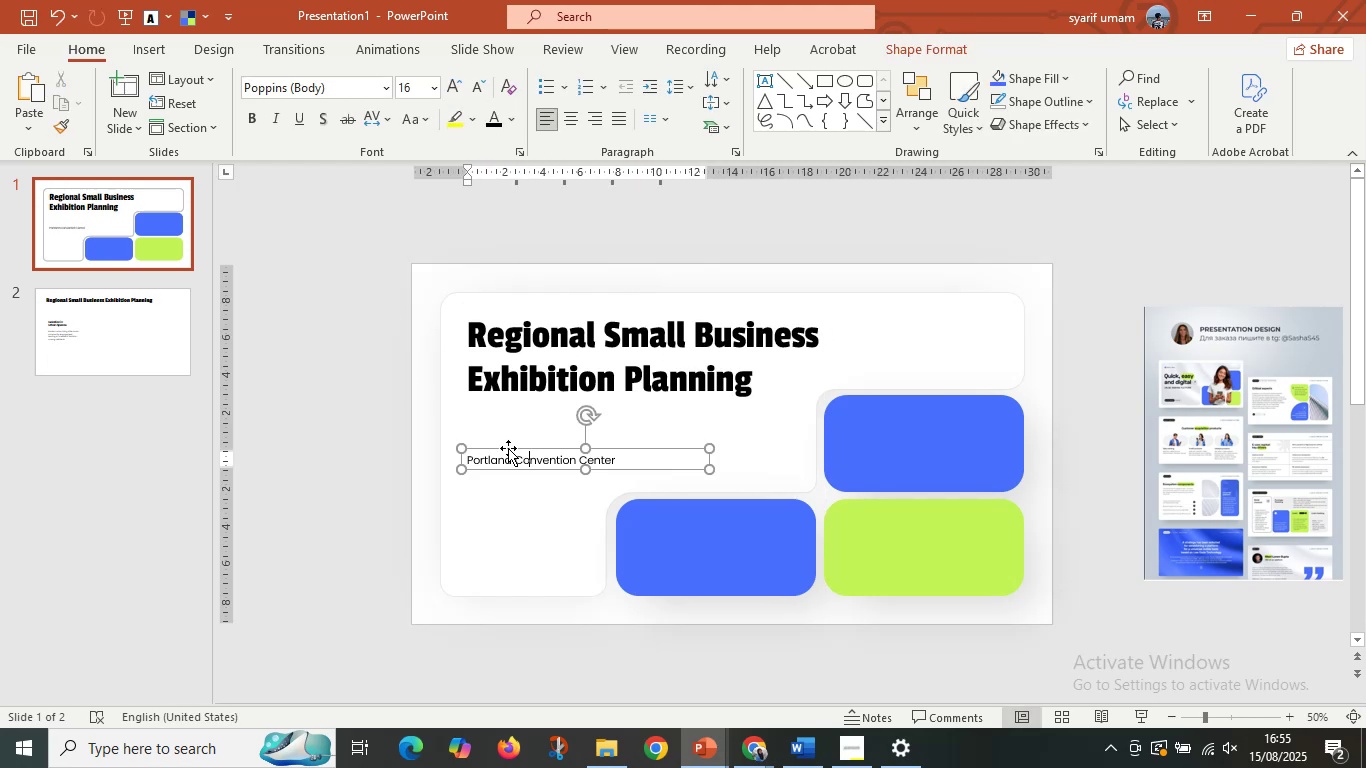 
hold_key(key=ShiftLeft, duration=1.51)
 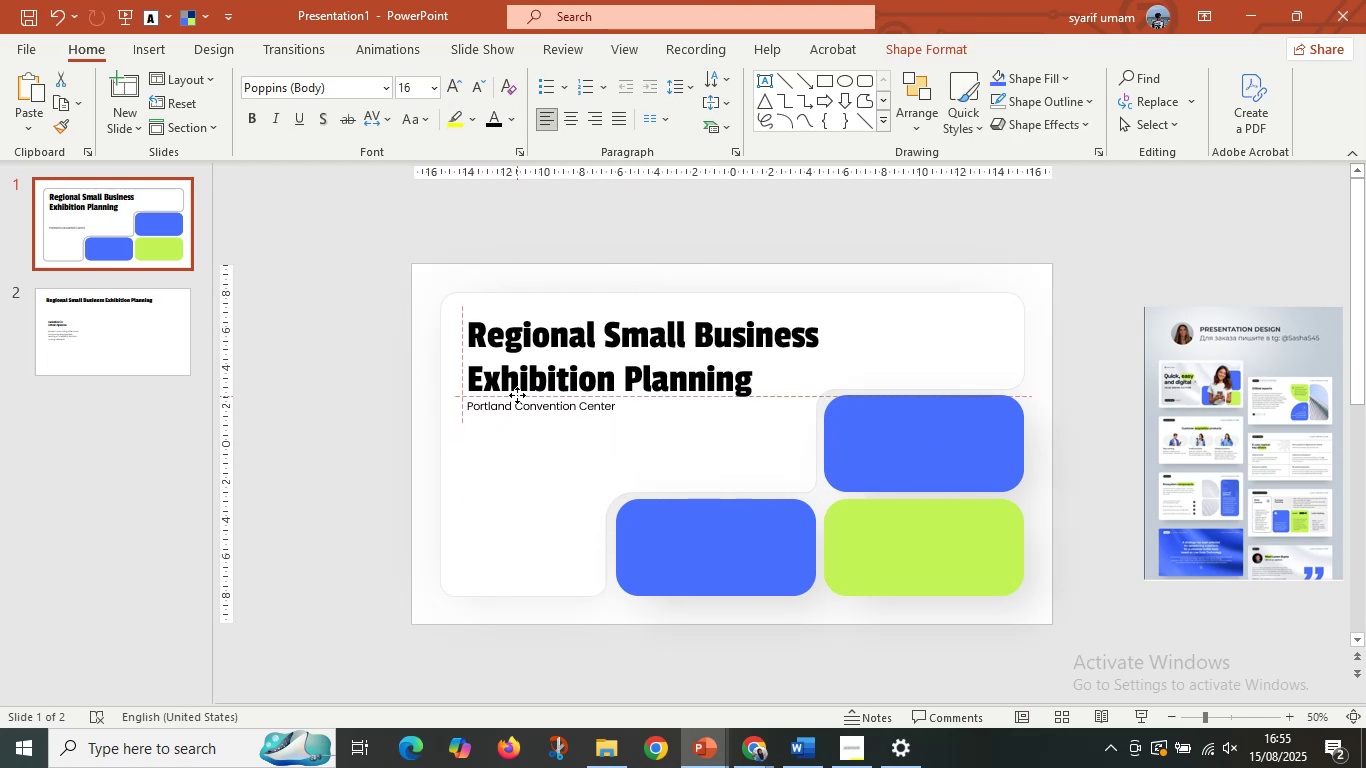 
hold_key(key=ShiftLeft, duration=1.53)
 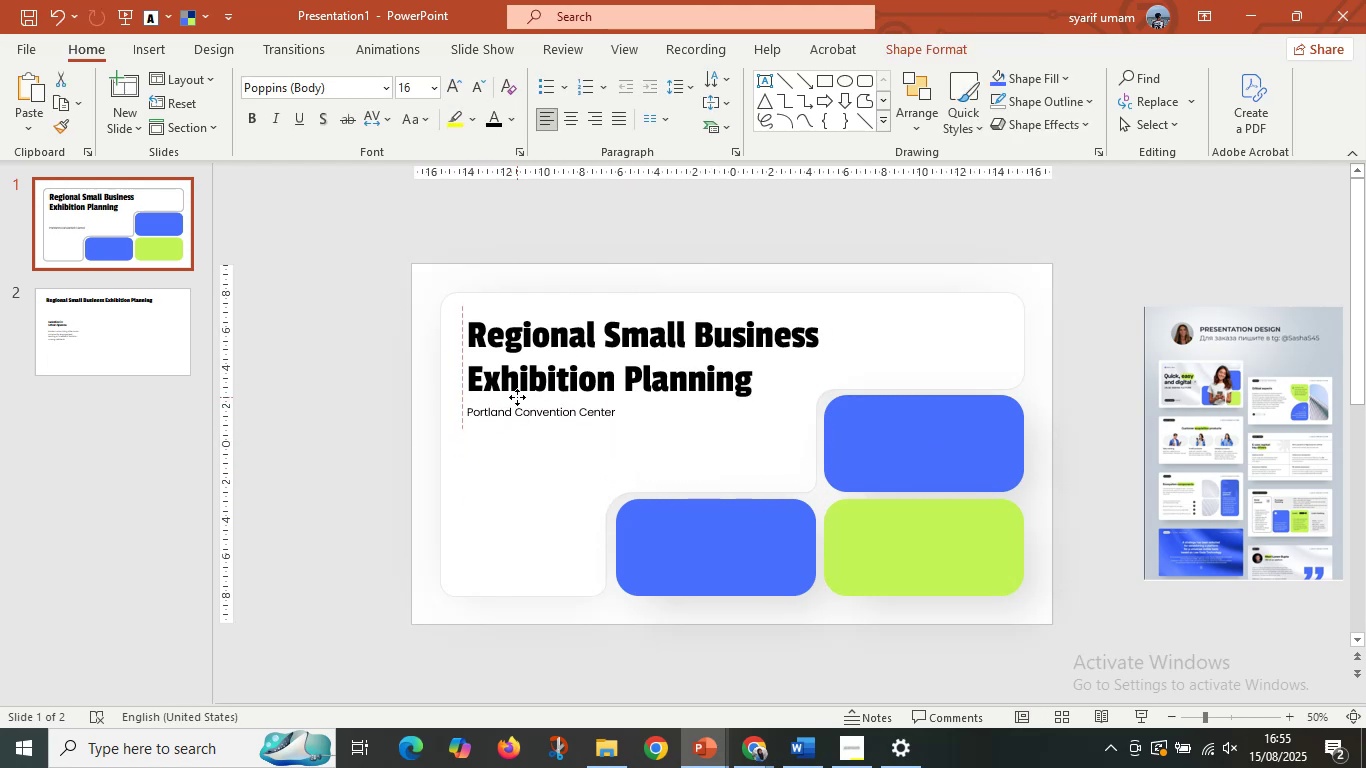 
key(Shift+ShiftLeft)
 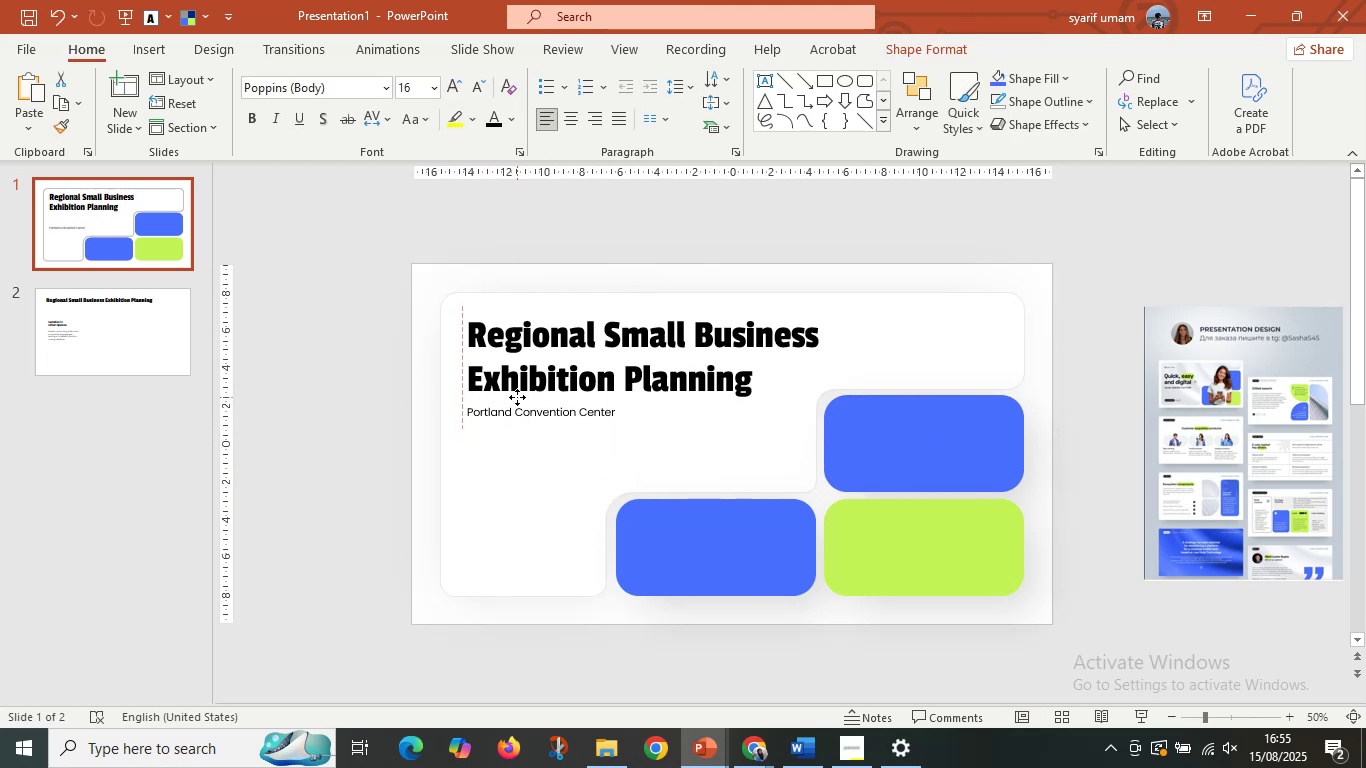 
key(Shift+ShiftLeft)
 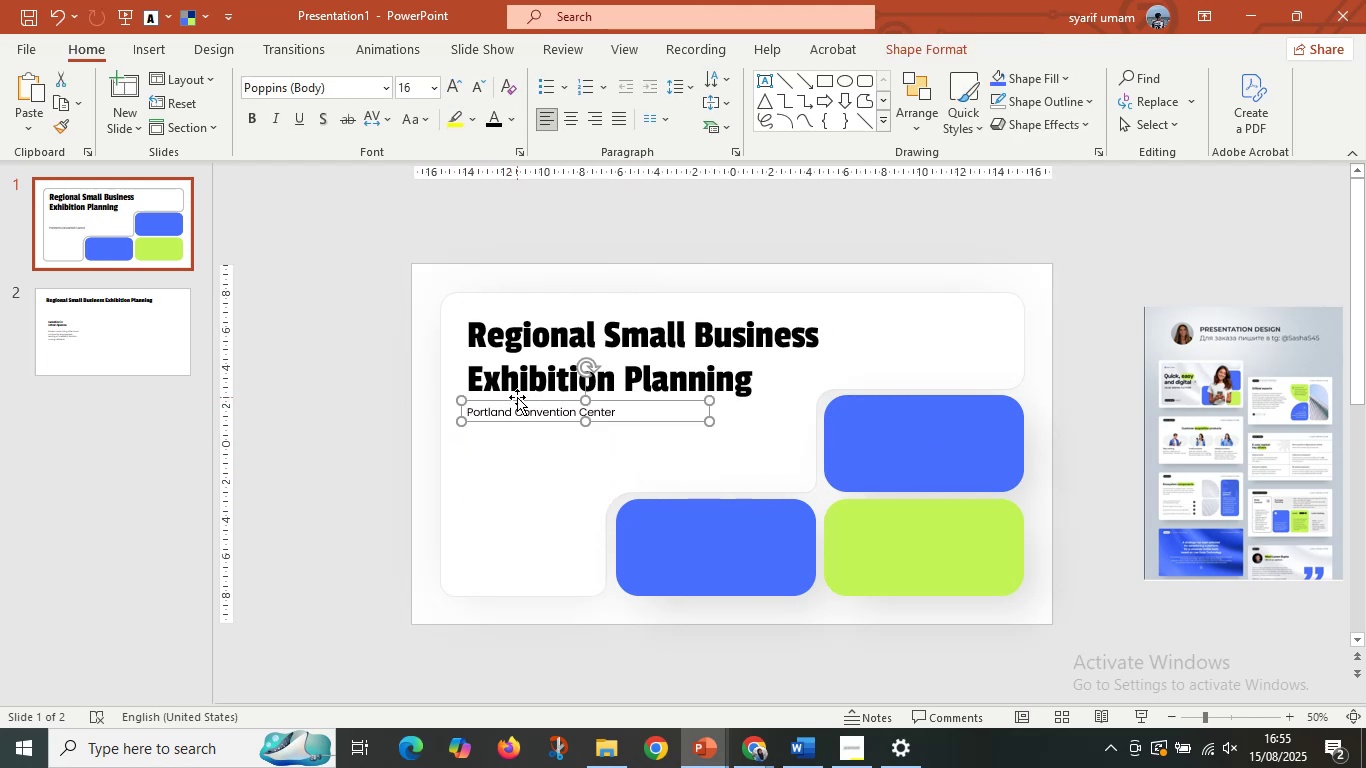 
key(Shift+ShiftLeft)
 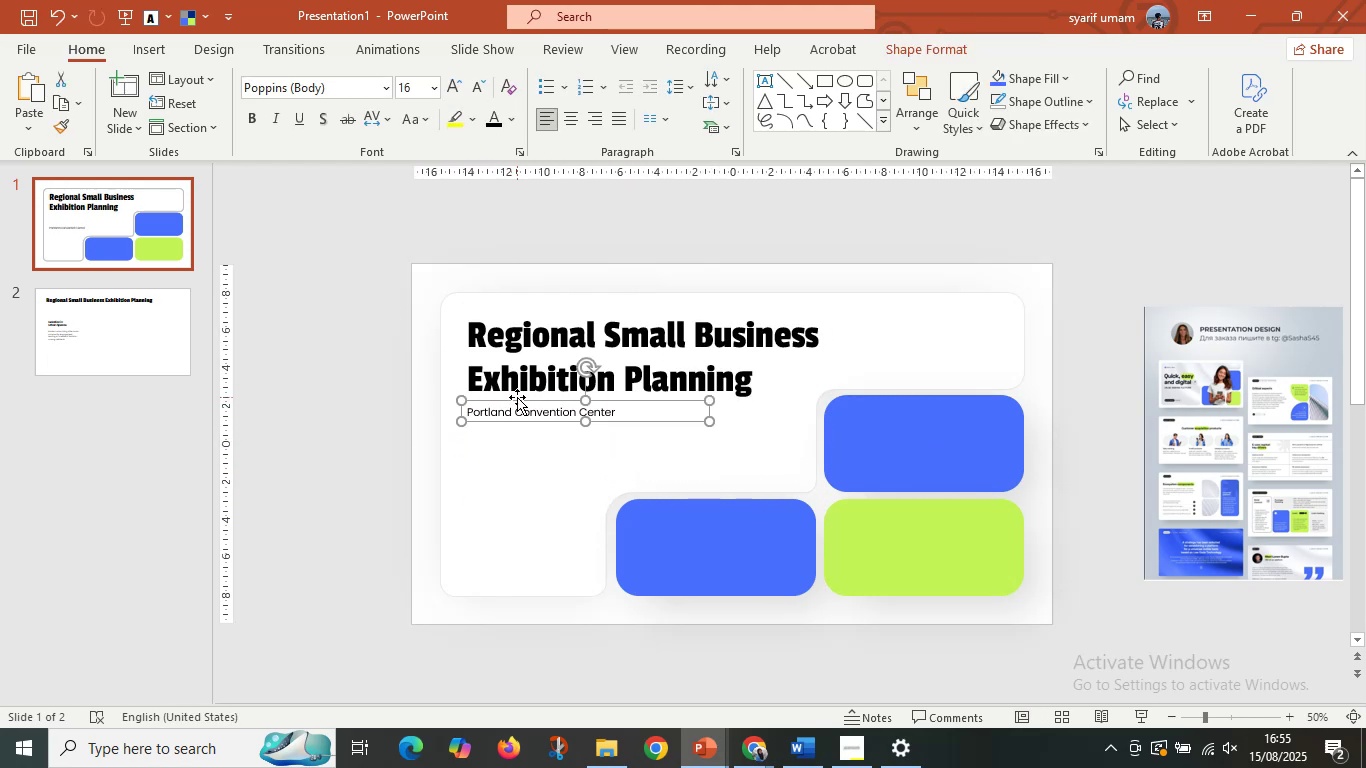 
key(Shift+ShiftLeft)
 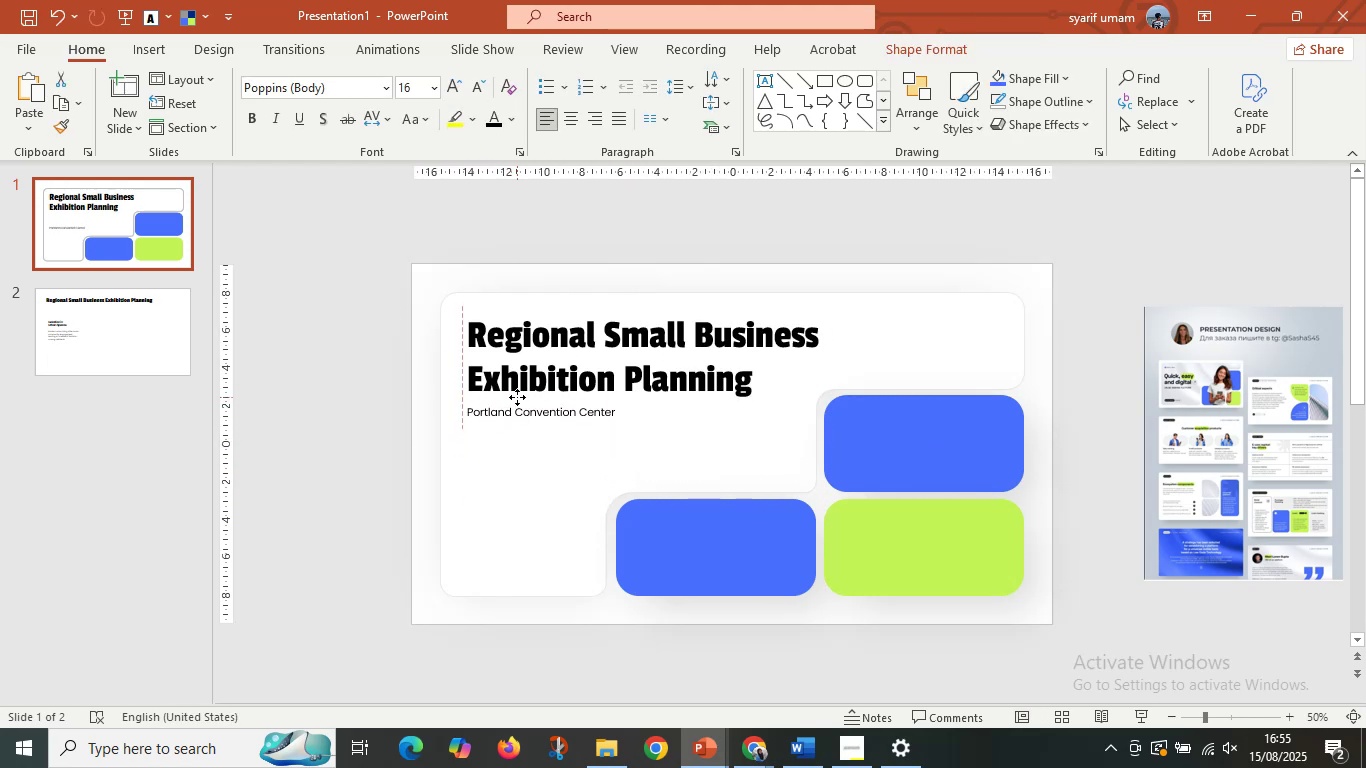 
key(Shift+ShiftLeft)
 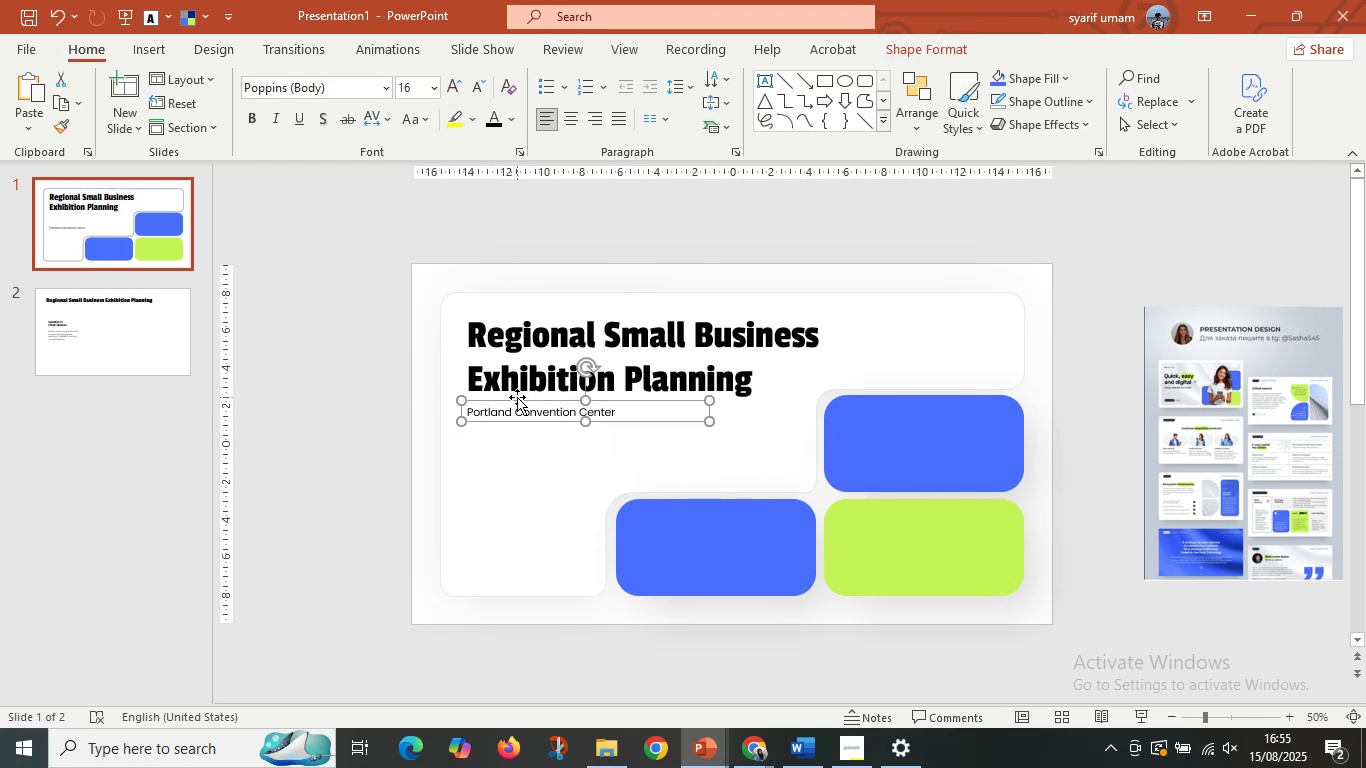 
key(Shift+ShiftLeft)
 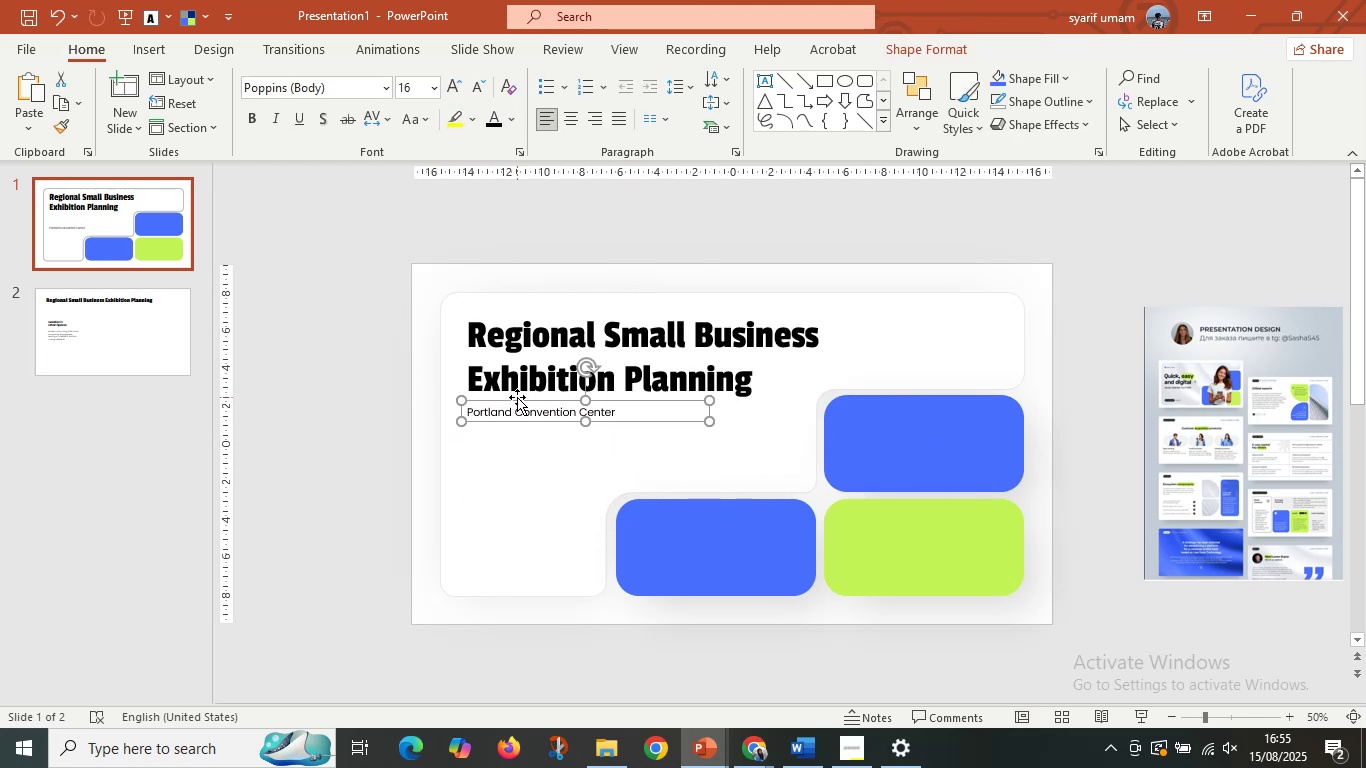 
key(Shift+ShiftLeft)
 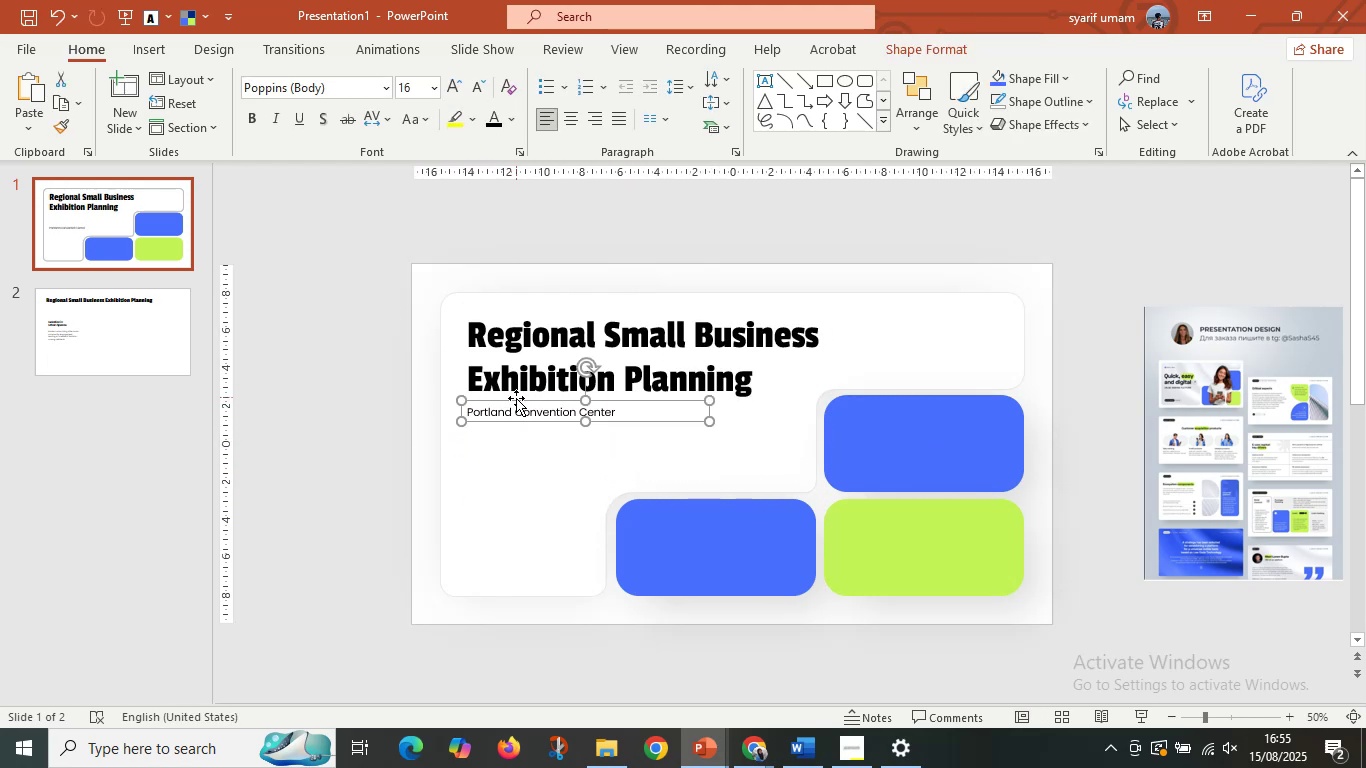 
key(Shift+ShiftLeft)
 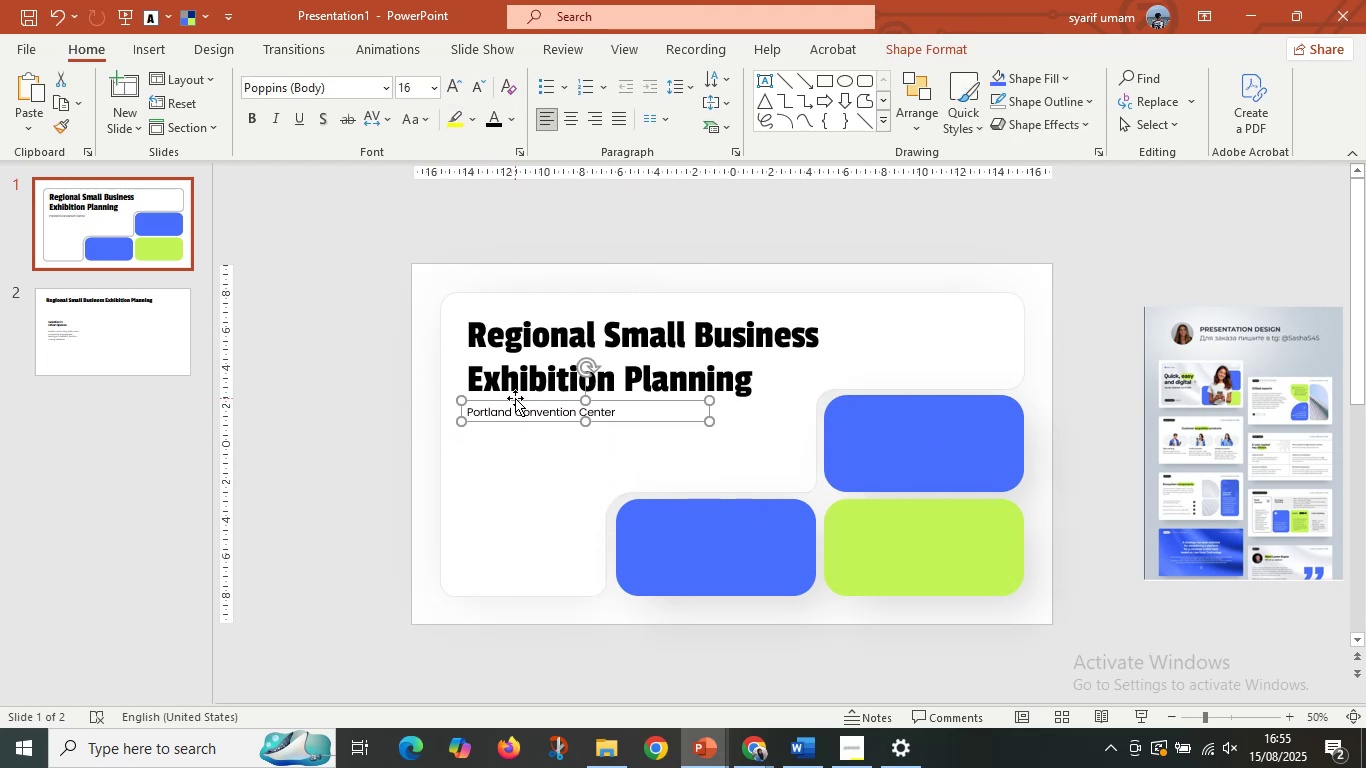 
key(Shift+ShiftLeft)
 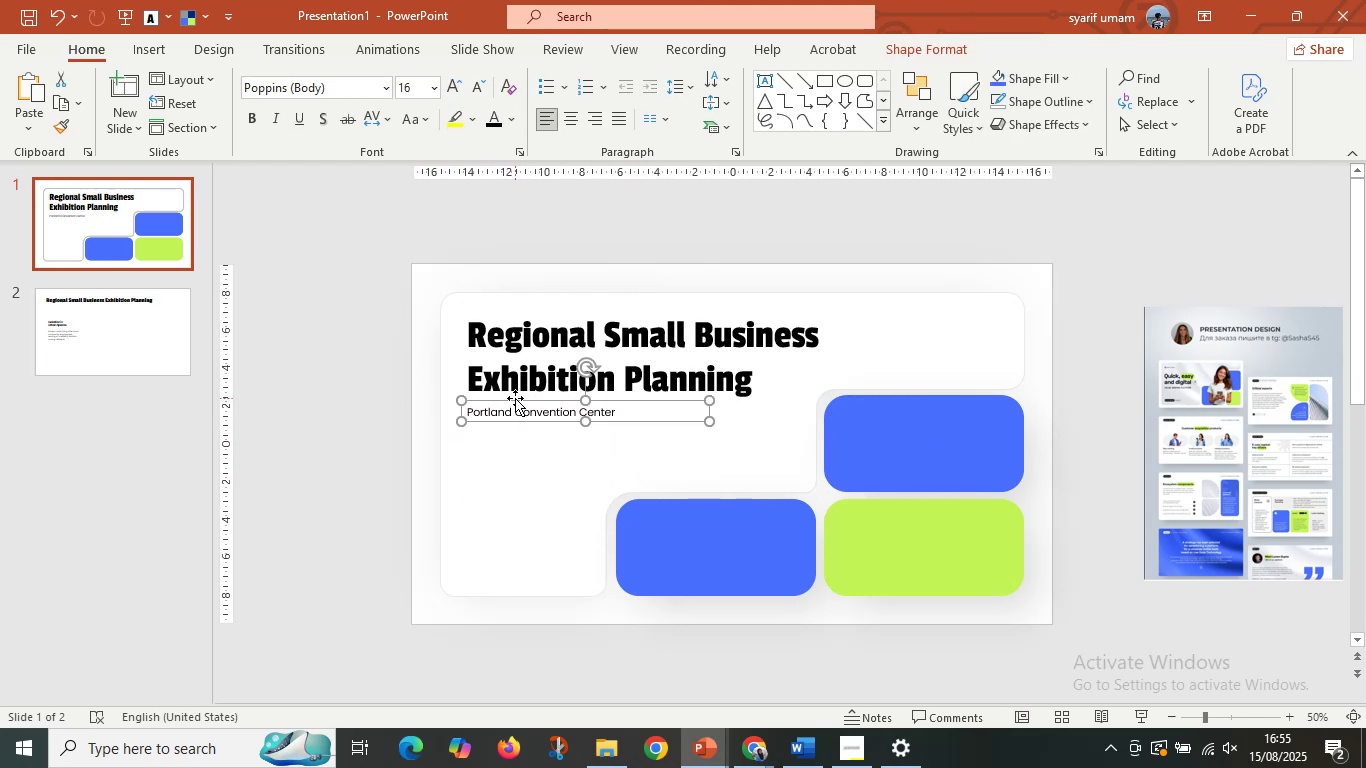 
hold_key(key=ShiftLeft, duration=1.39)
 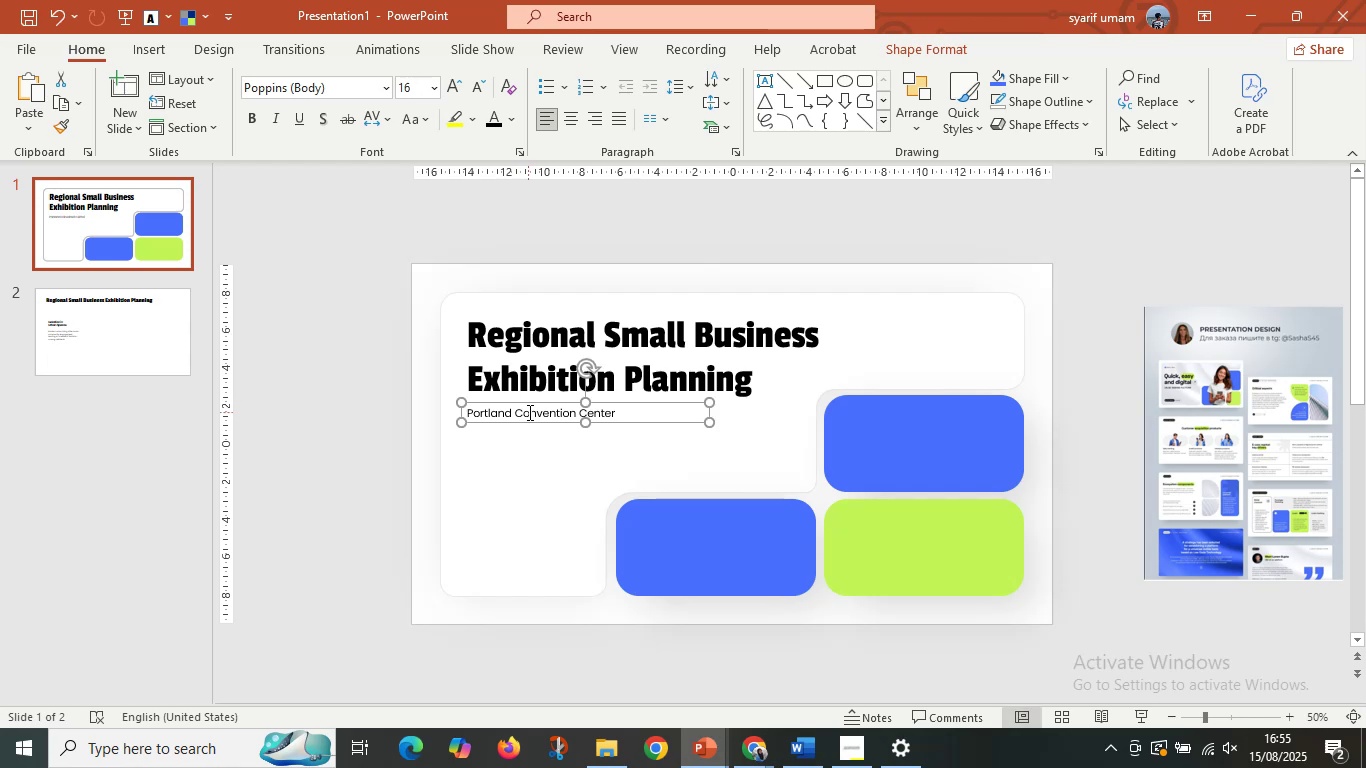 
left_click([528, 412])
 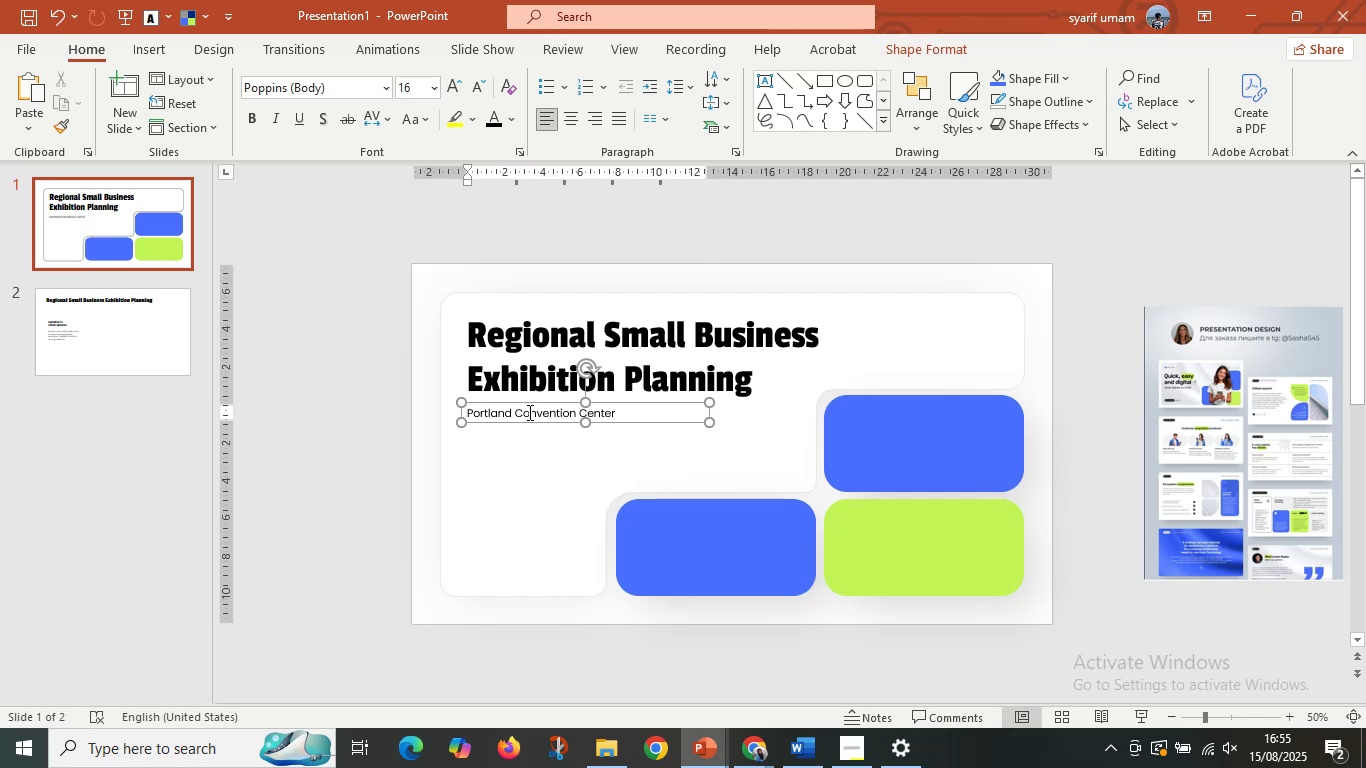 
key(Control+A)
 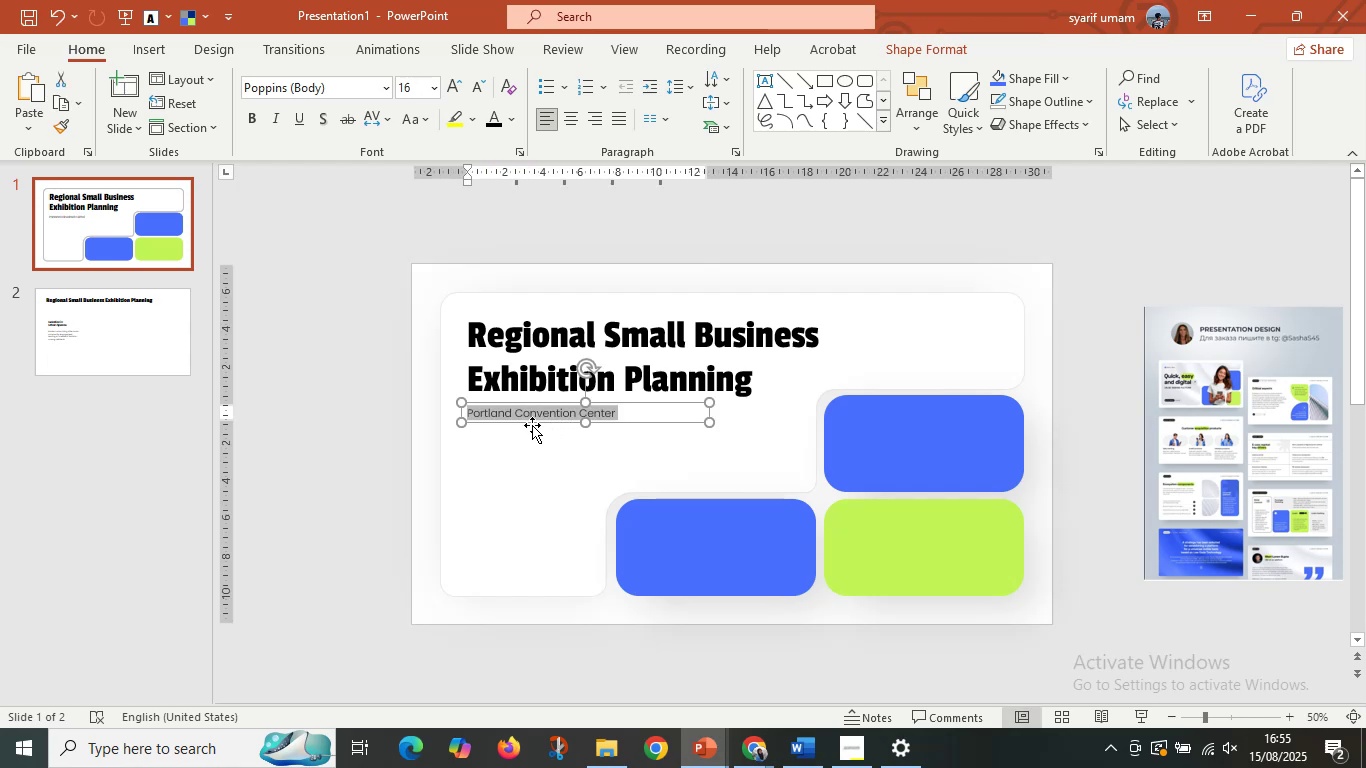 
left_click([532, 425])
 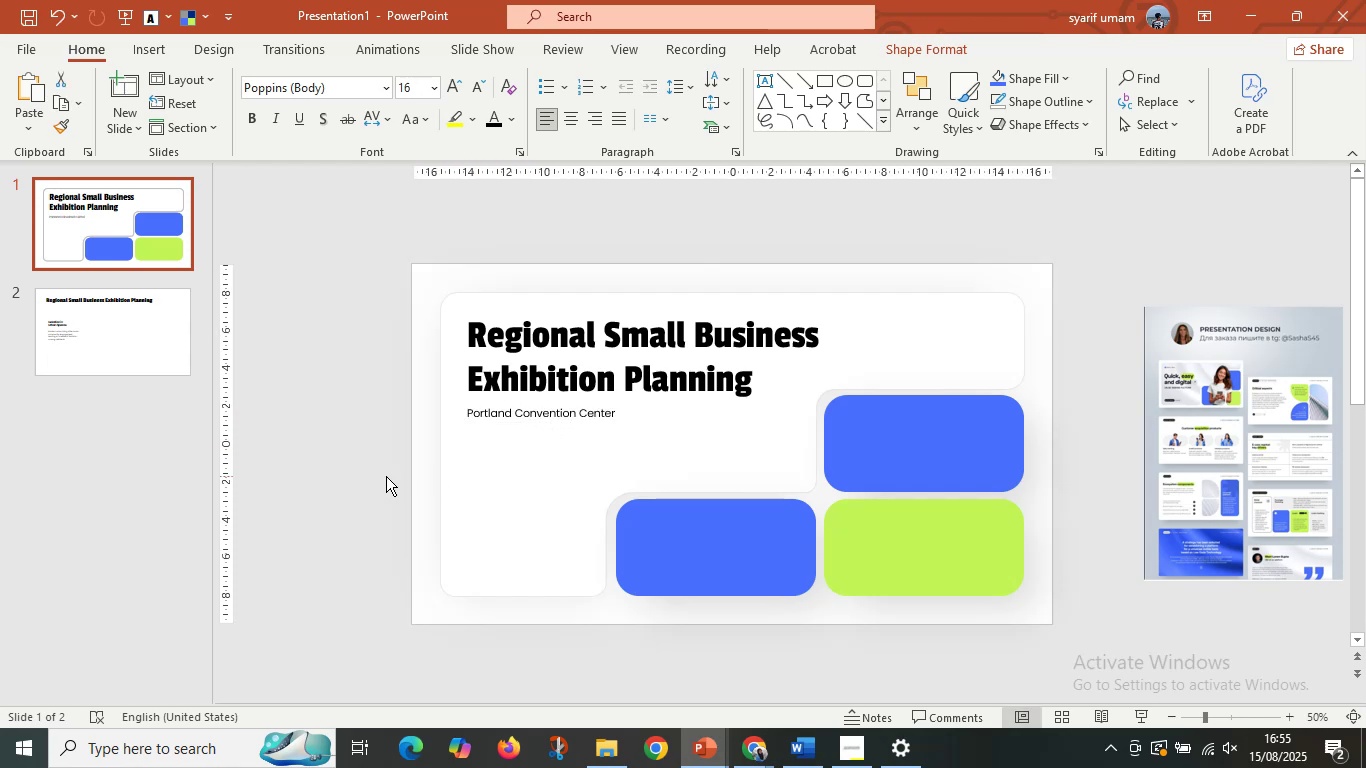 
left_click([386, 476])
 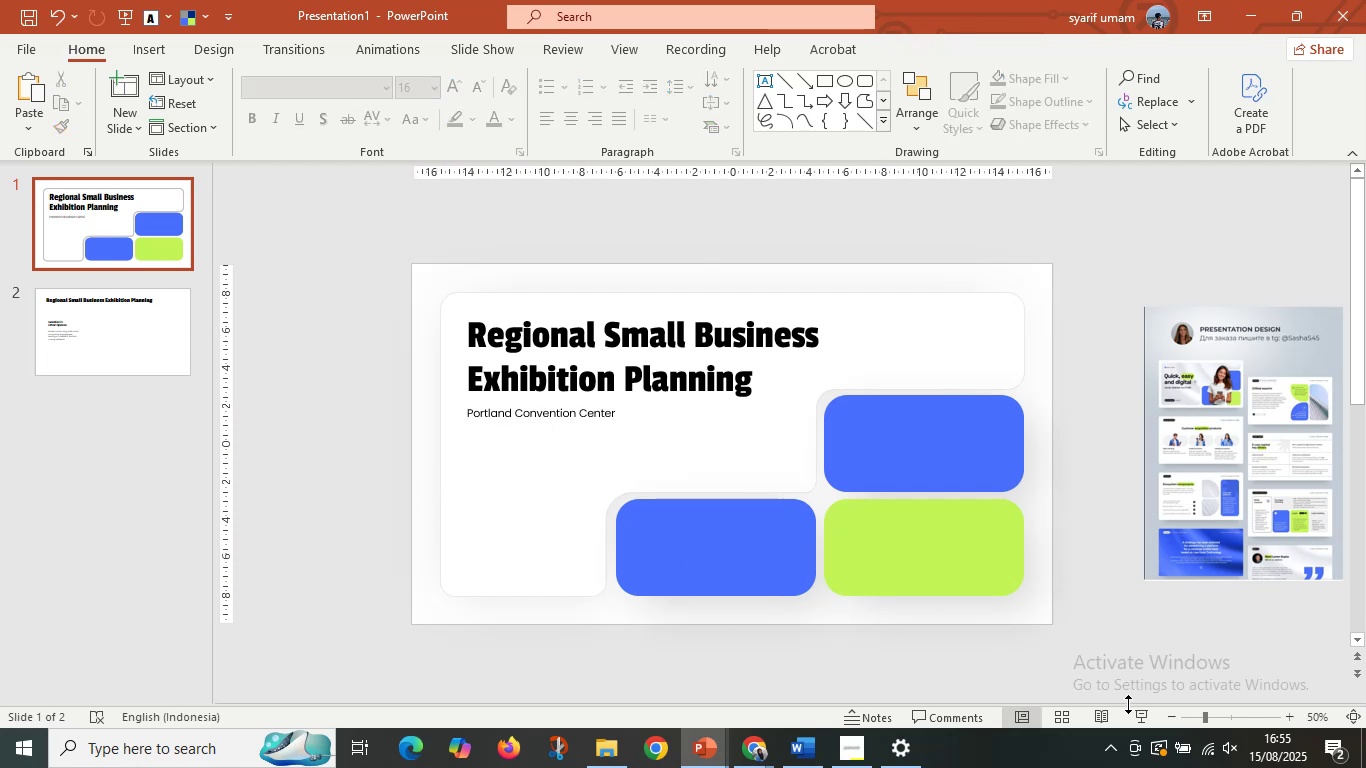 
left_click([1151, 716])
 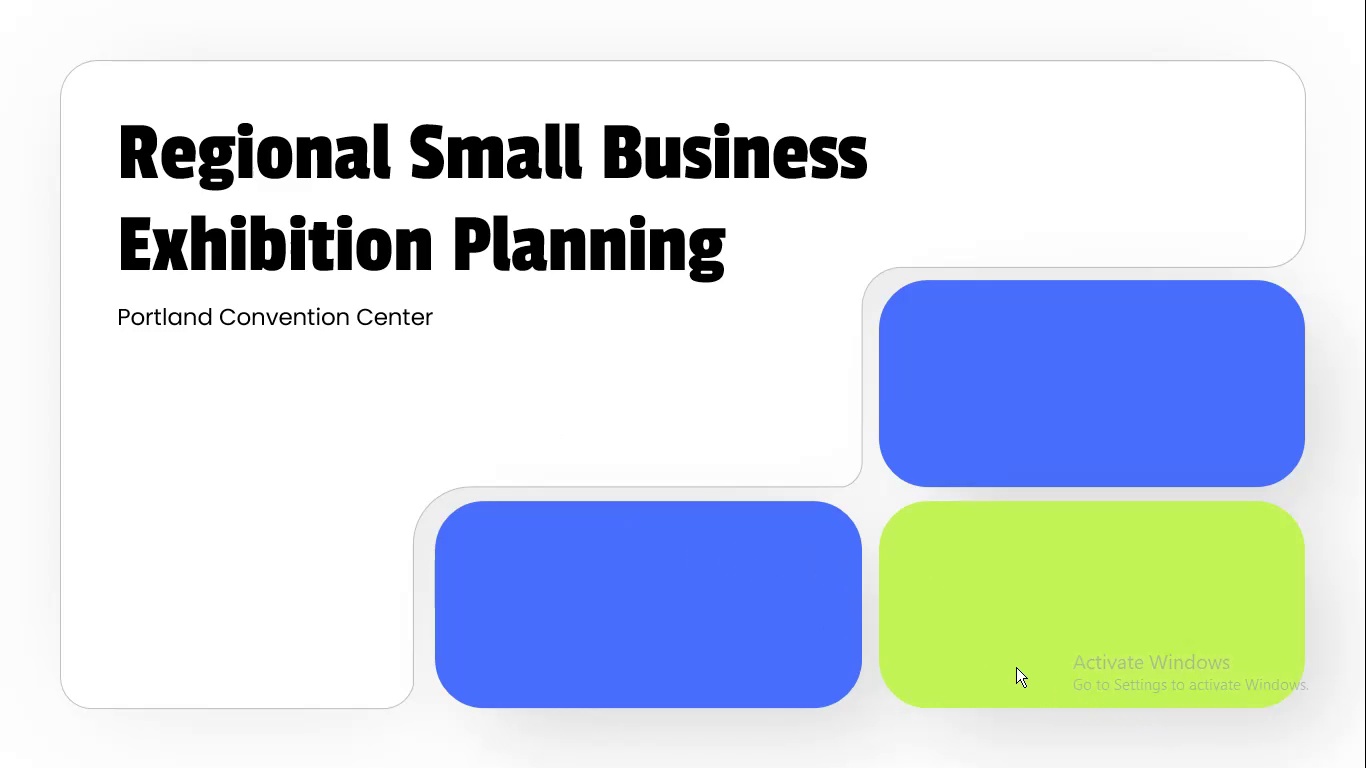 
key(Escape)
 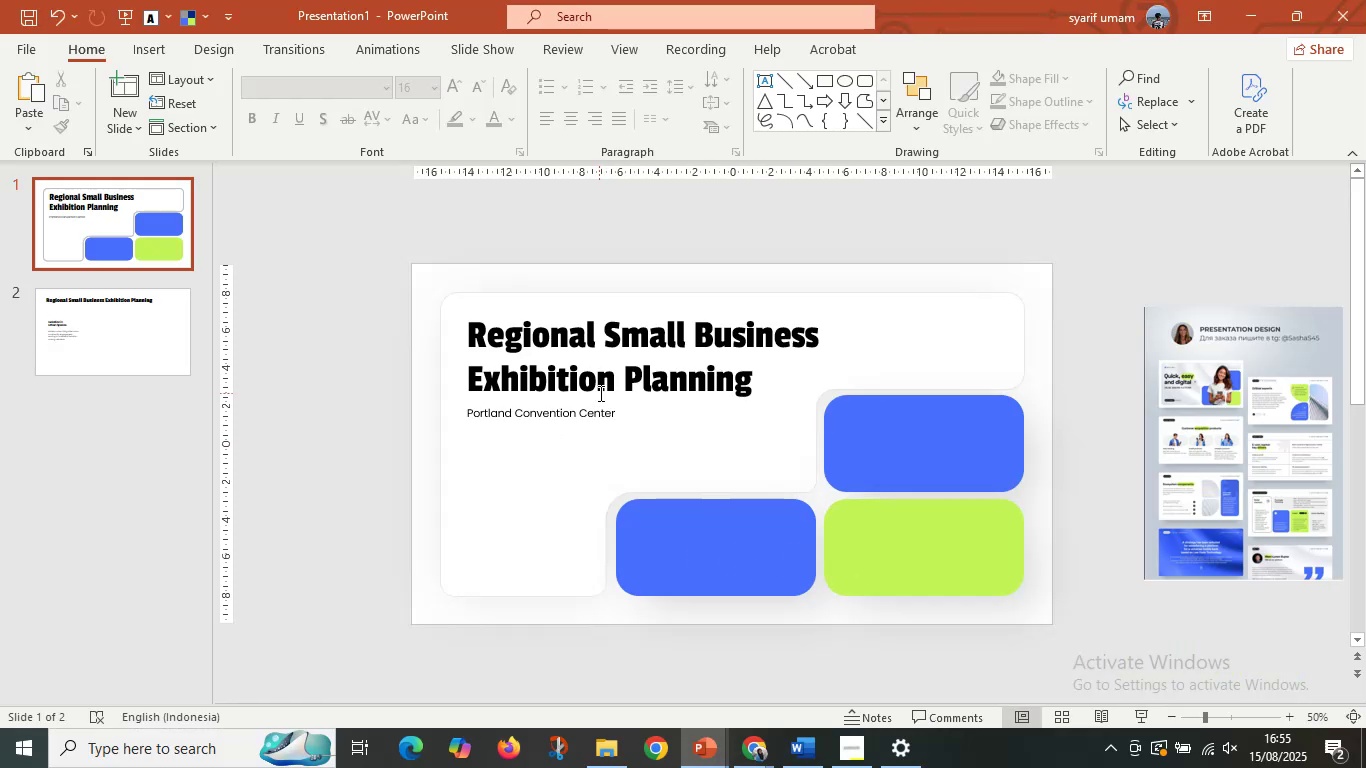 
left_click([599, 393])
 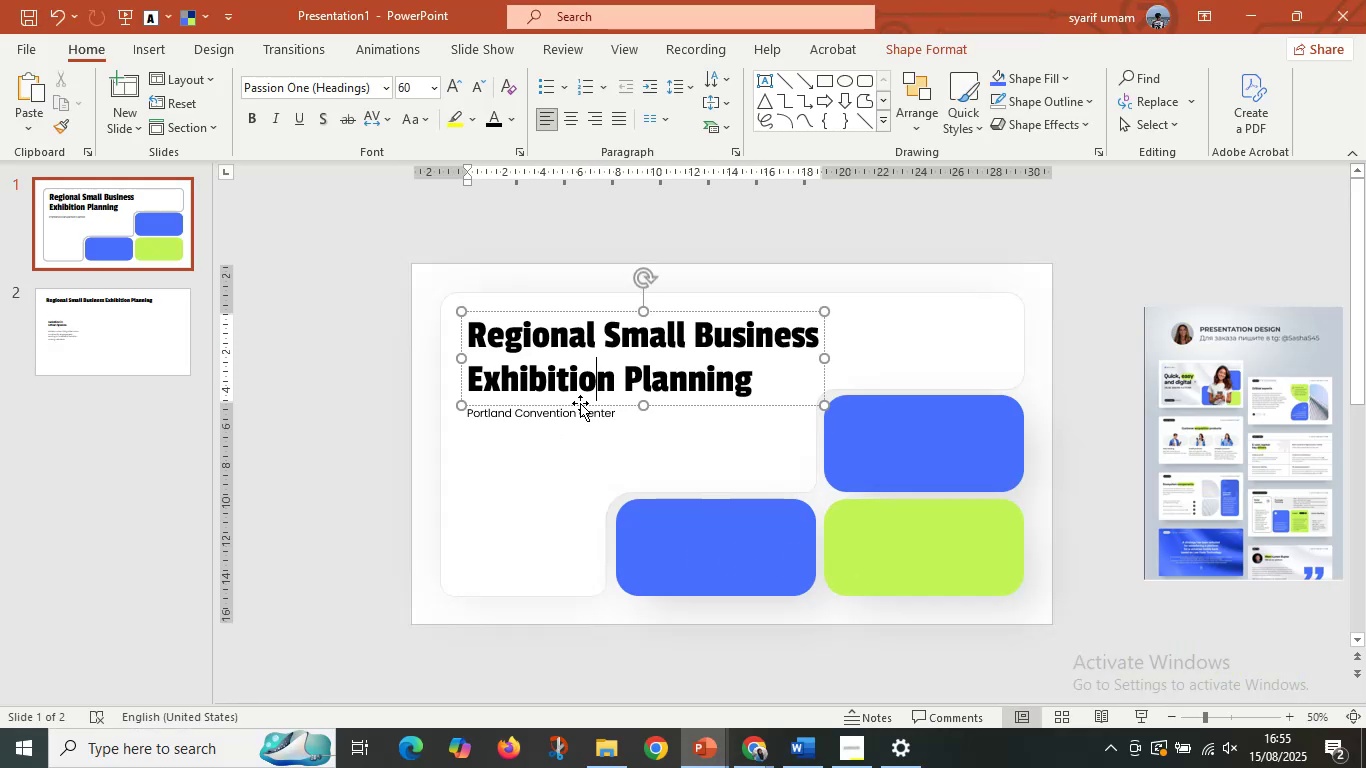 
hold_key(key=ShiftLeft, duration=0.62)
left_click([569, 409])
 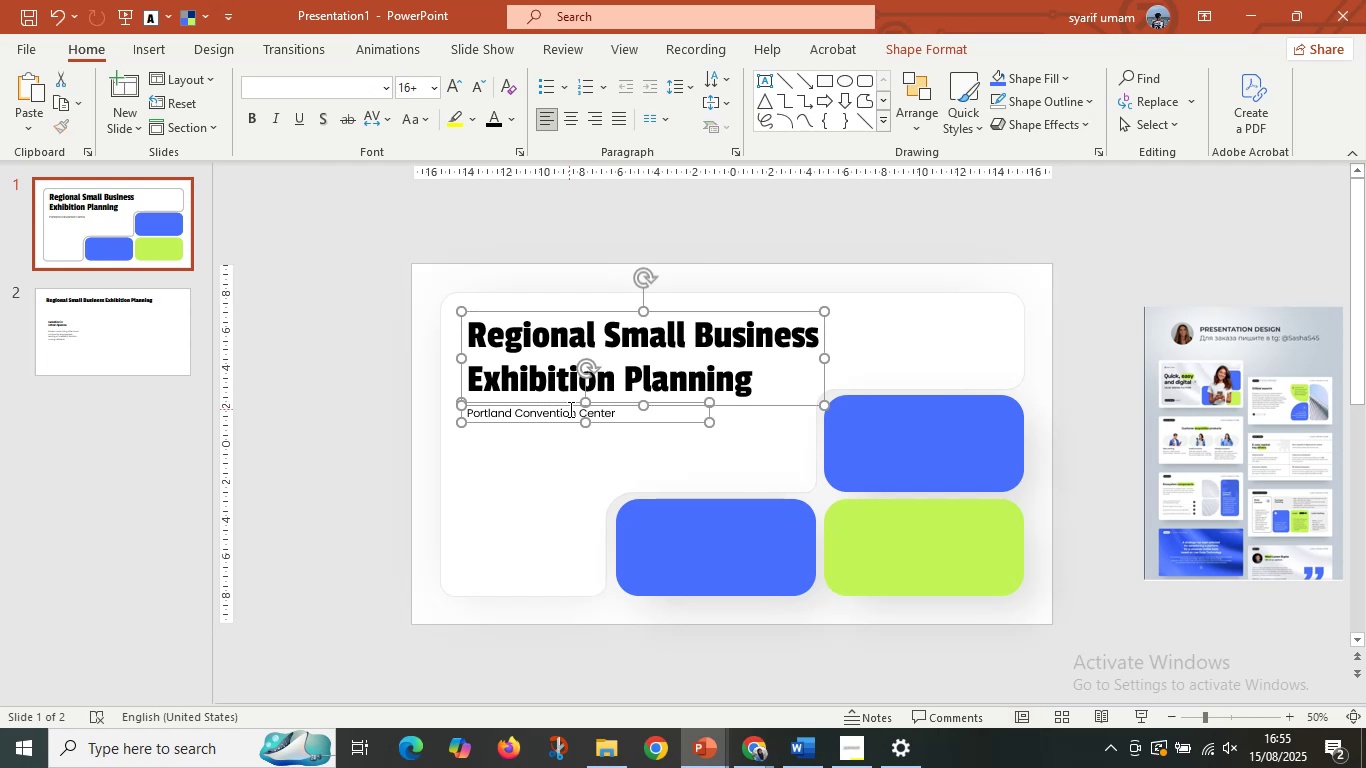 
hold_key(key=ControlLeft, duration=0.41)
scroll: coordinate [569, 409], scroll_direction: up, amount: 1.0
 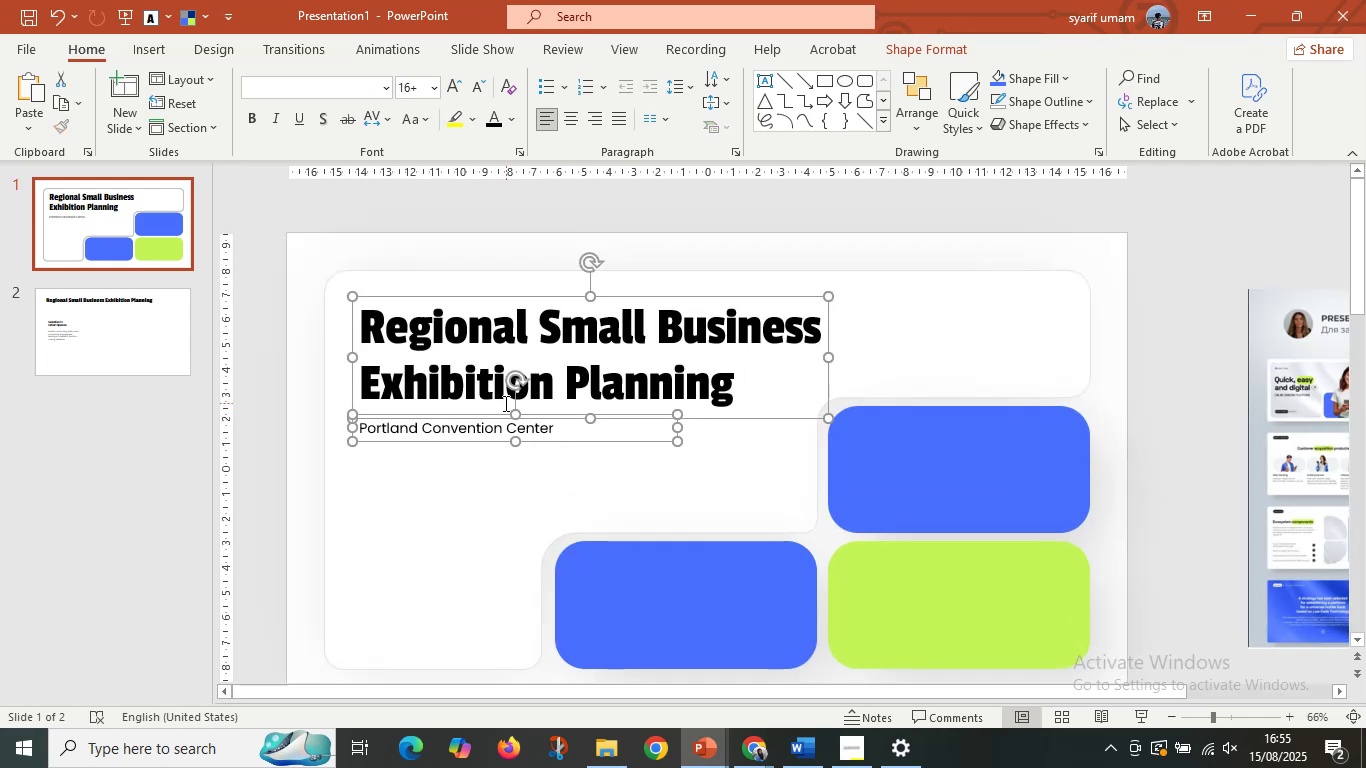 
hold_key(key=ShiftLeft, duration=1.52)
 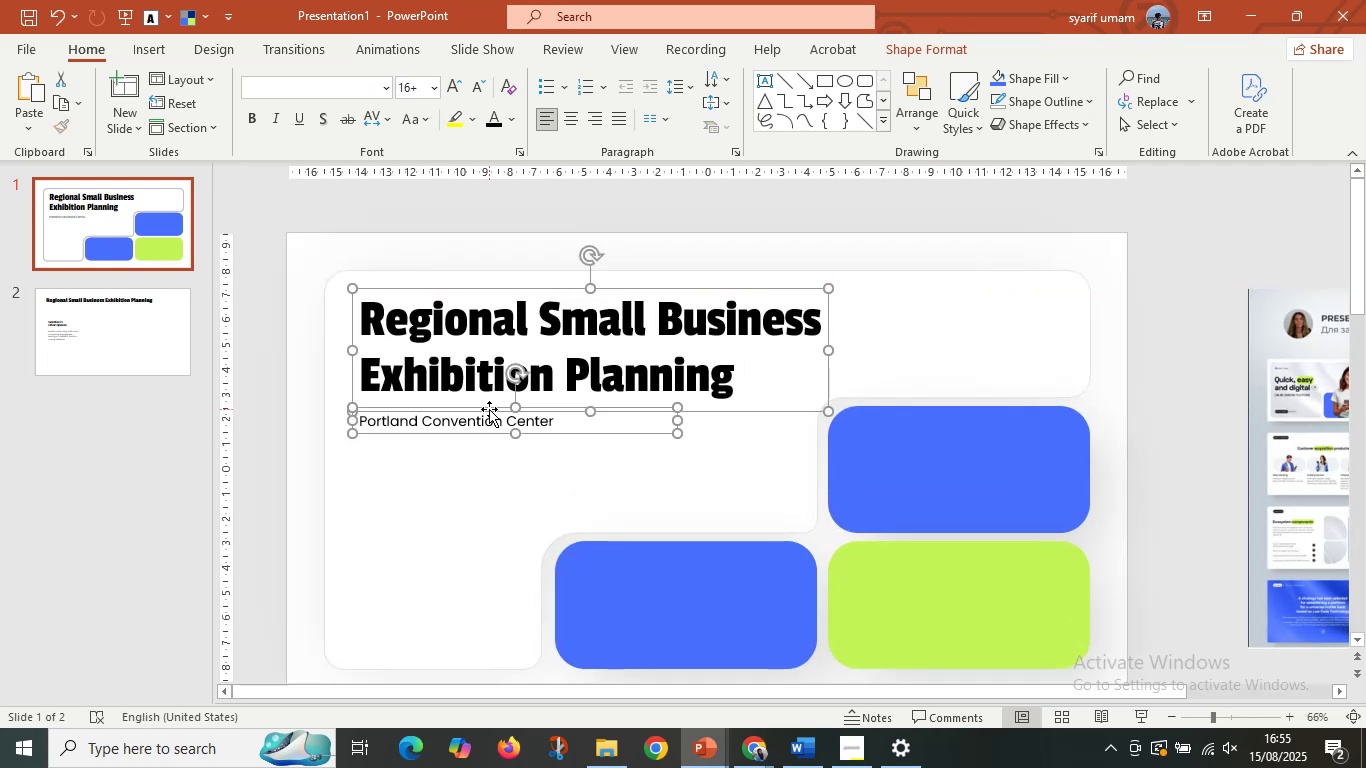 
hold_key(key=ShiftLeft, duration=0.3)
 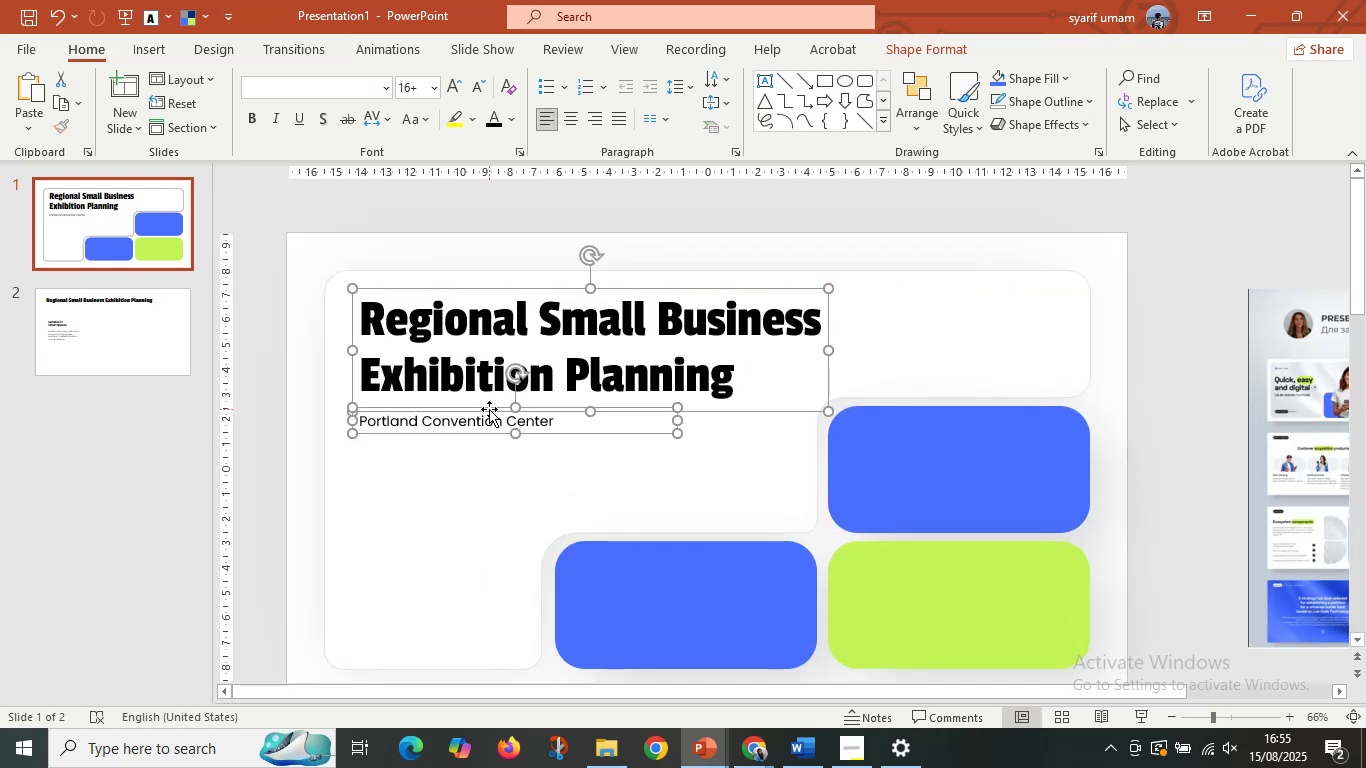 
key(ArrowLeft)
 